 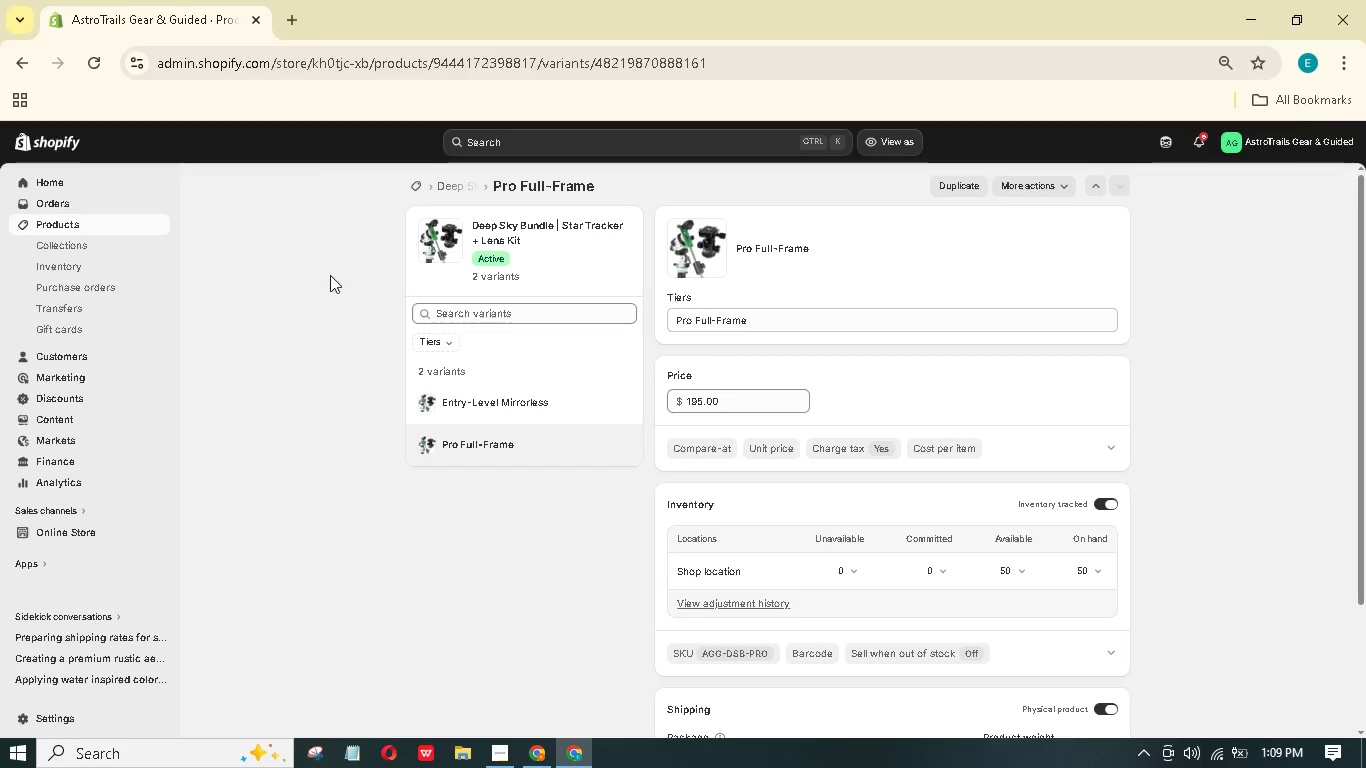 
left_click([56, 221])
 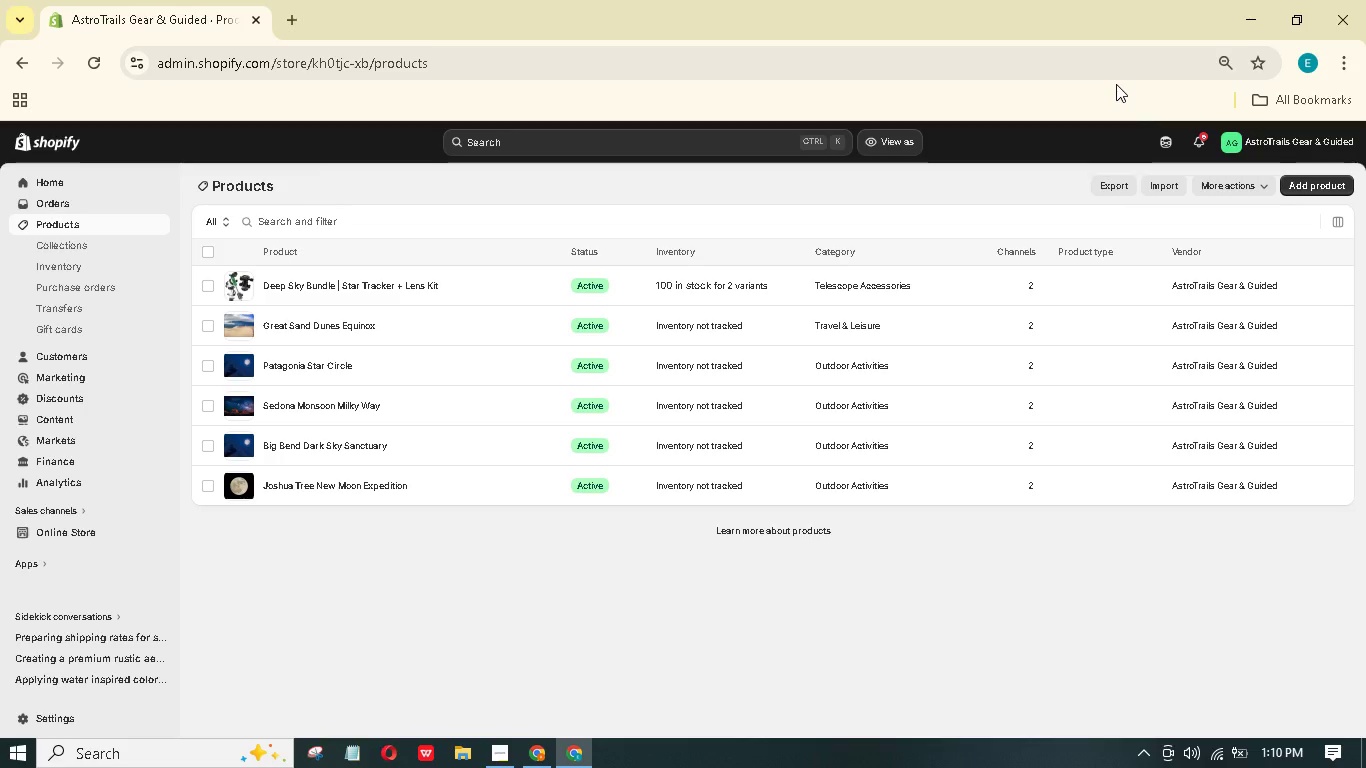 
wait(18.91)
 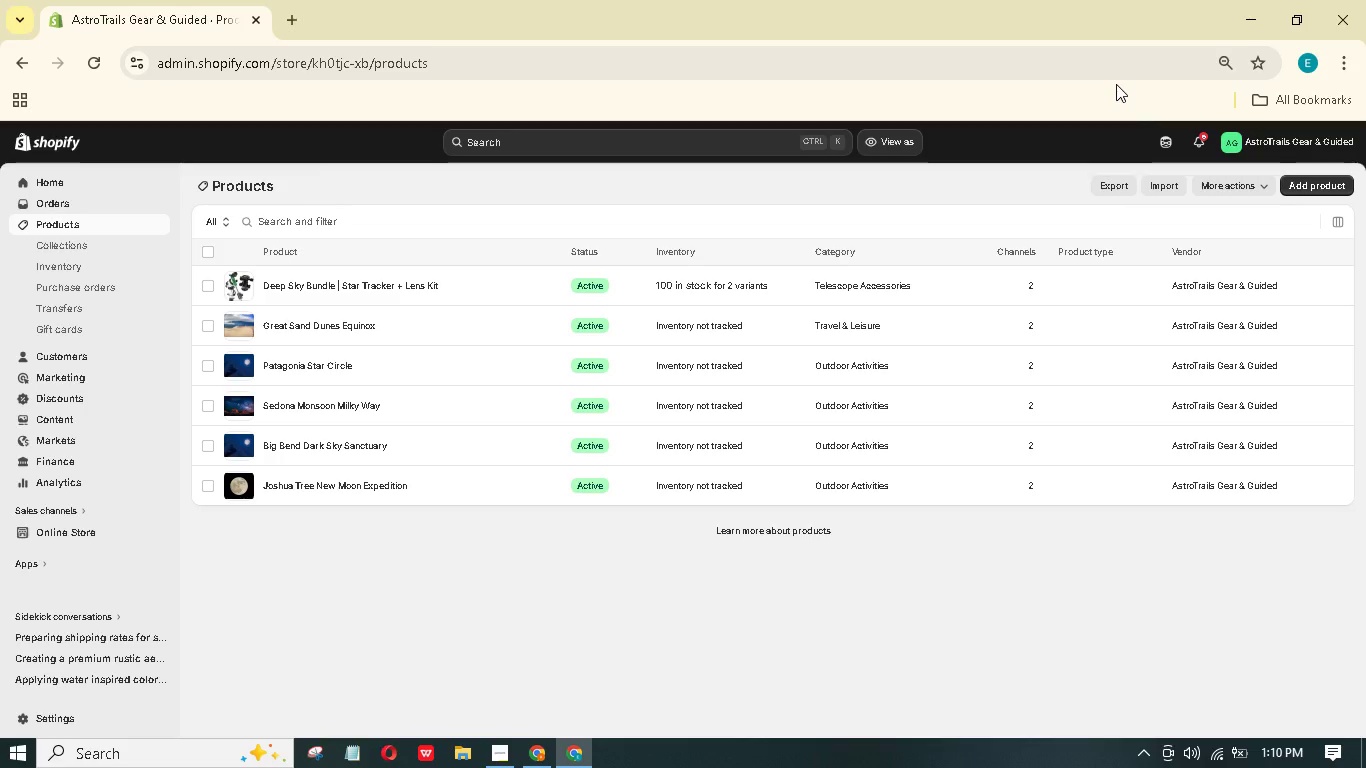 
left_click([529, 285])
 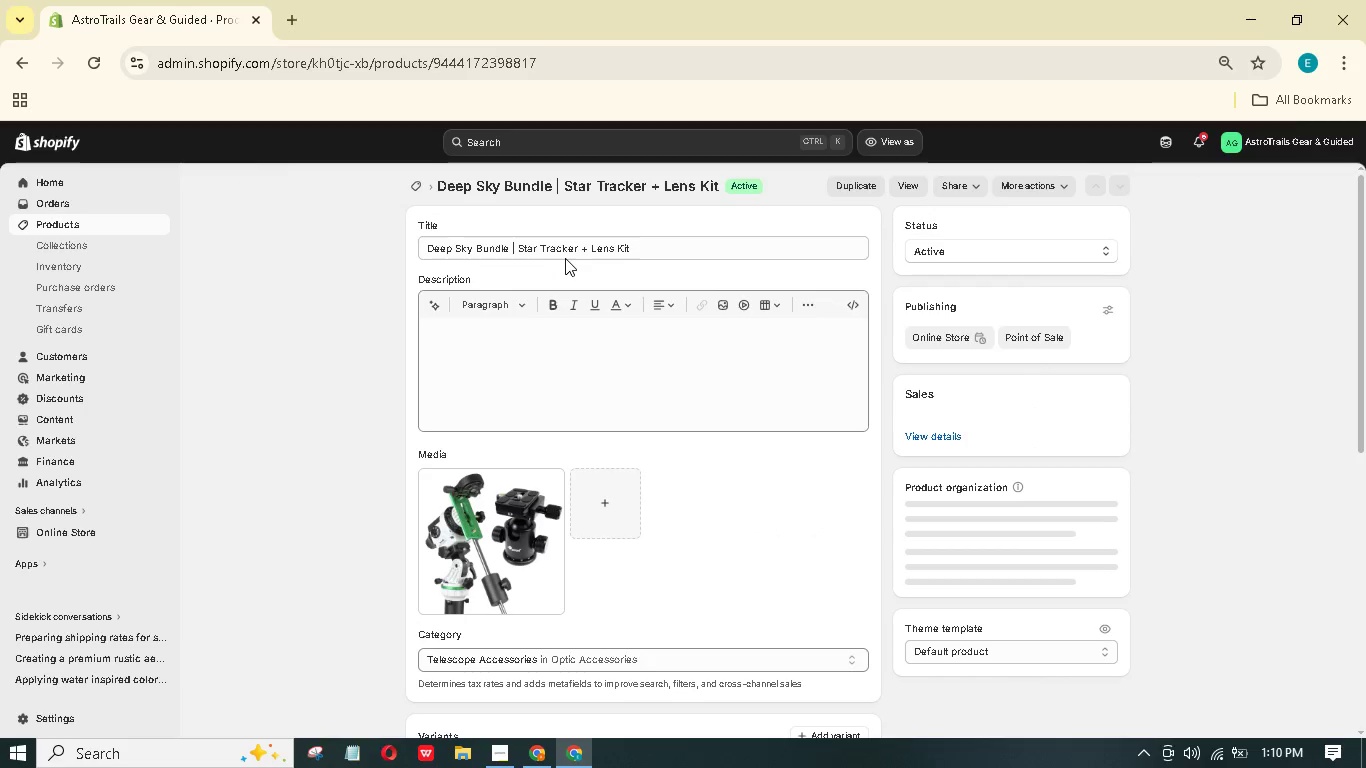 
left_click([519, 248])
 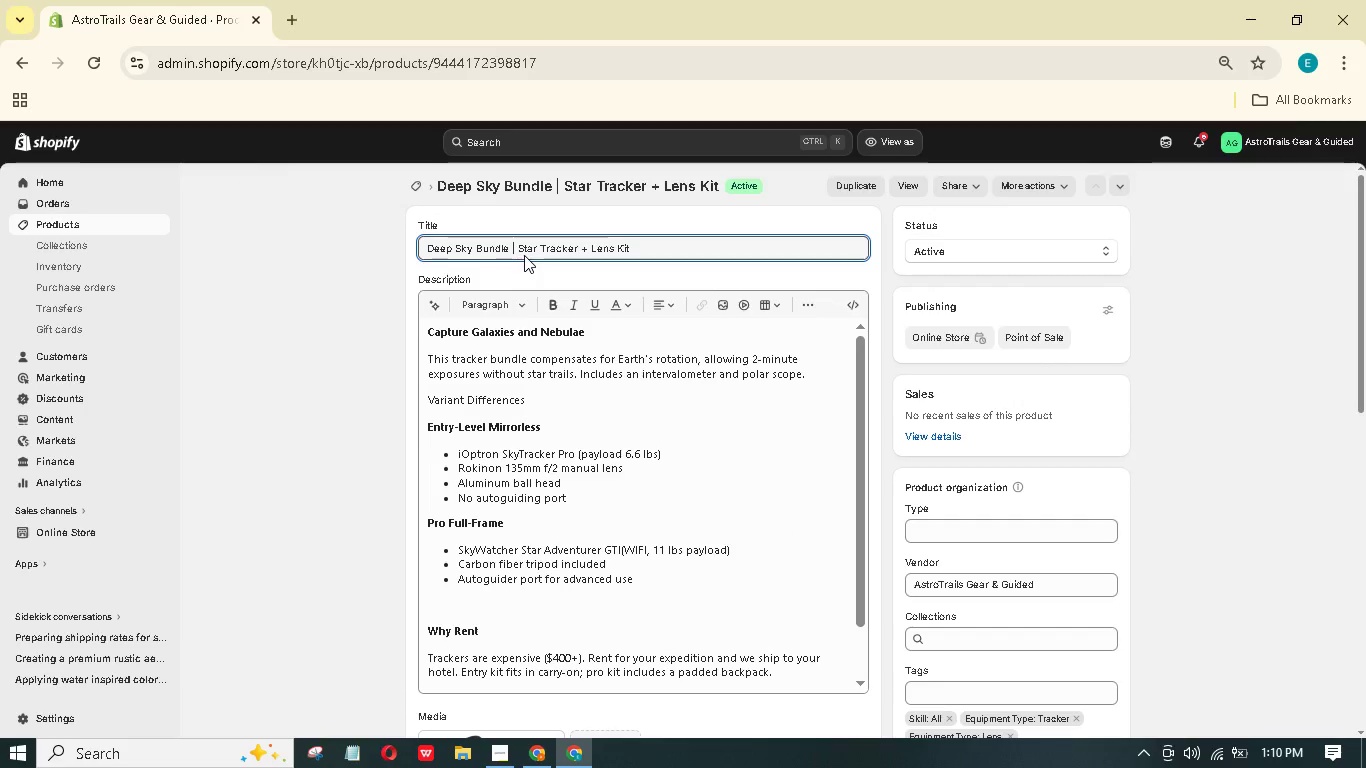 
key(ArrowLeft)
 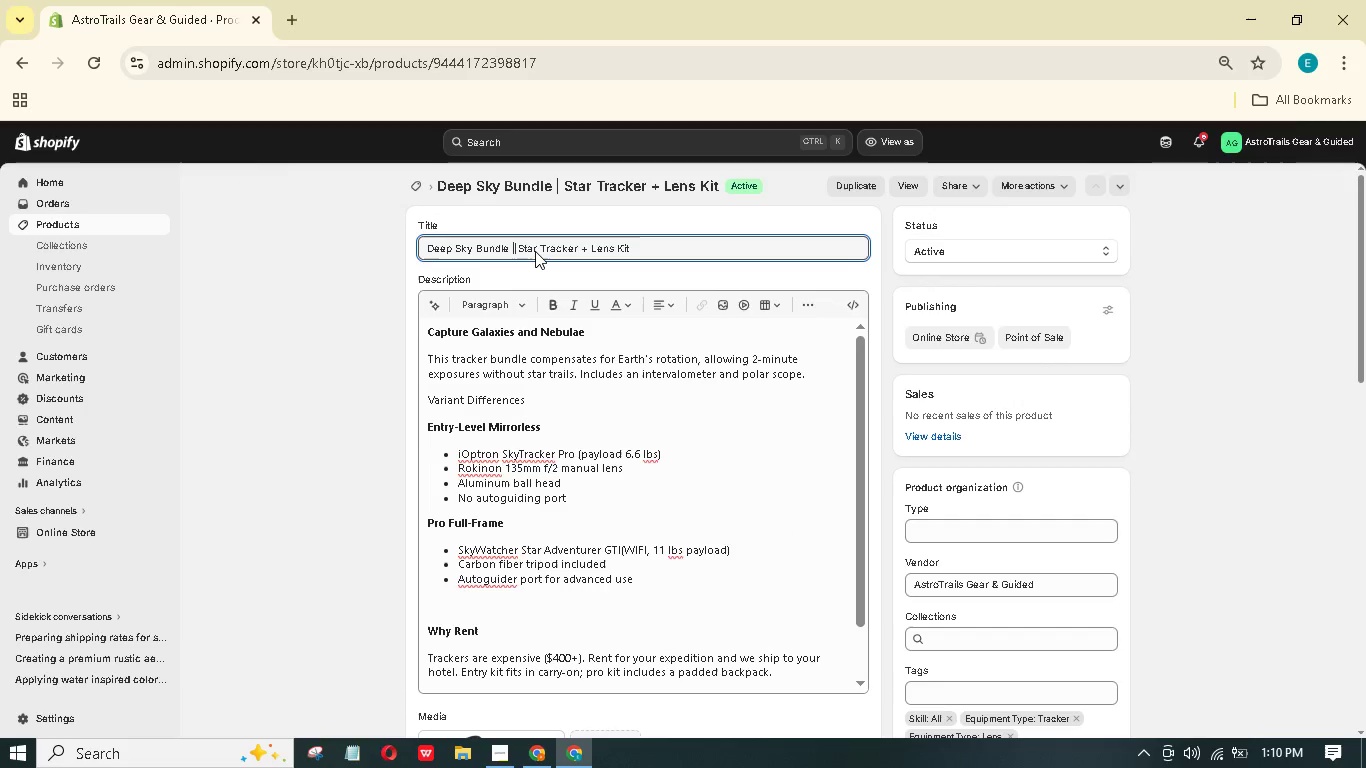 
key(Backspace)
 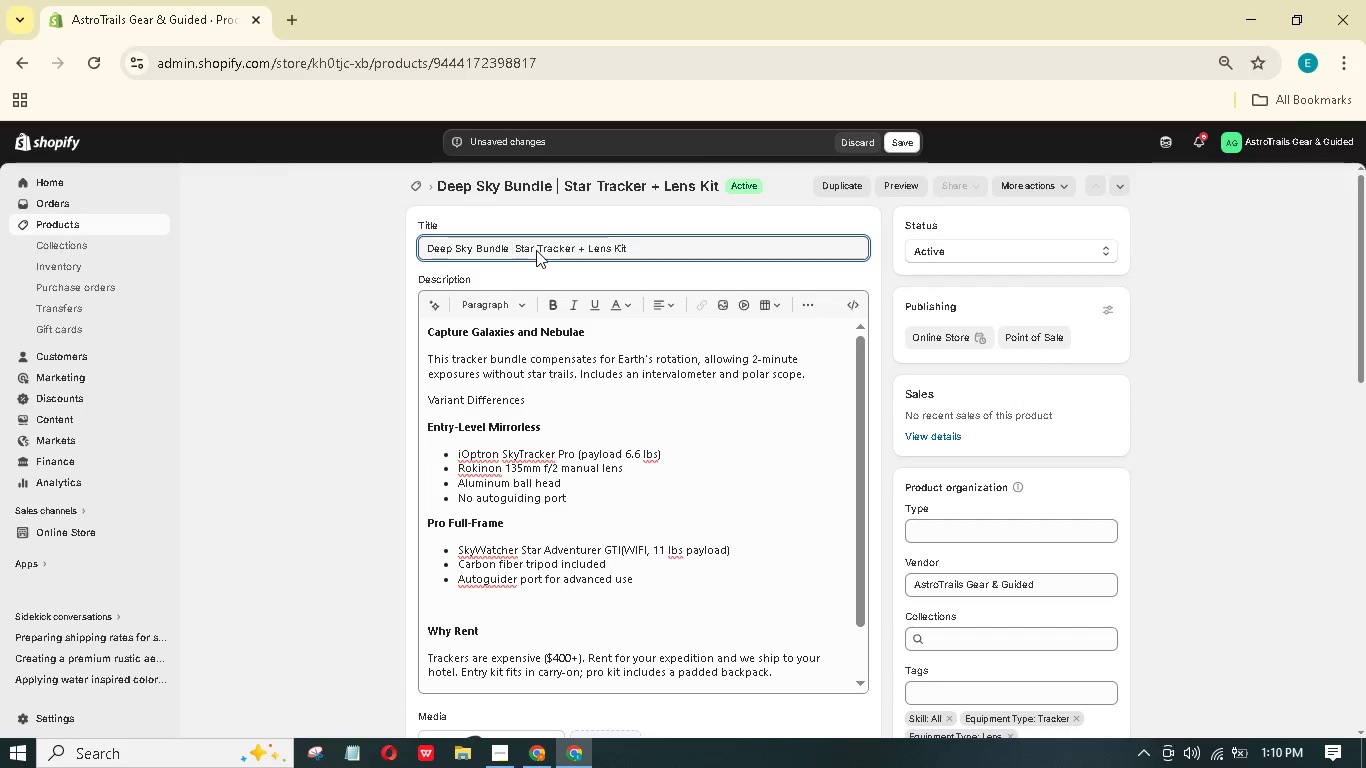 
key(Shift+7)
 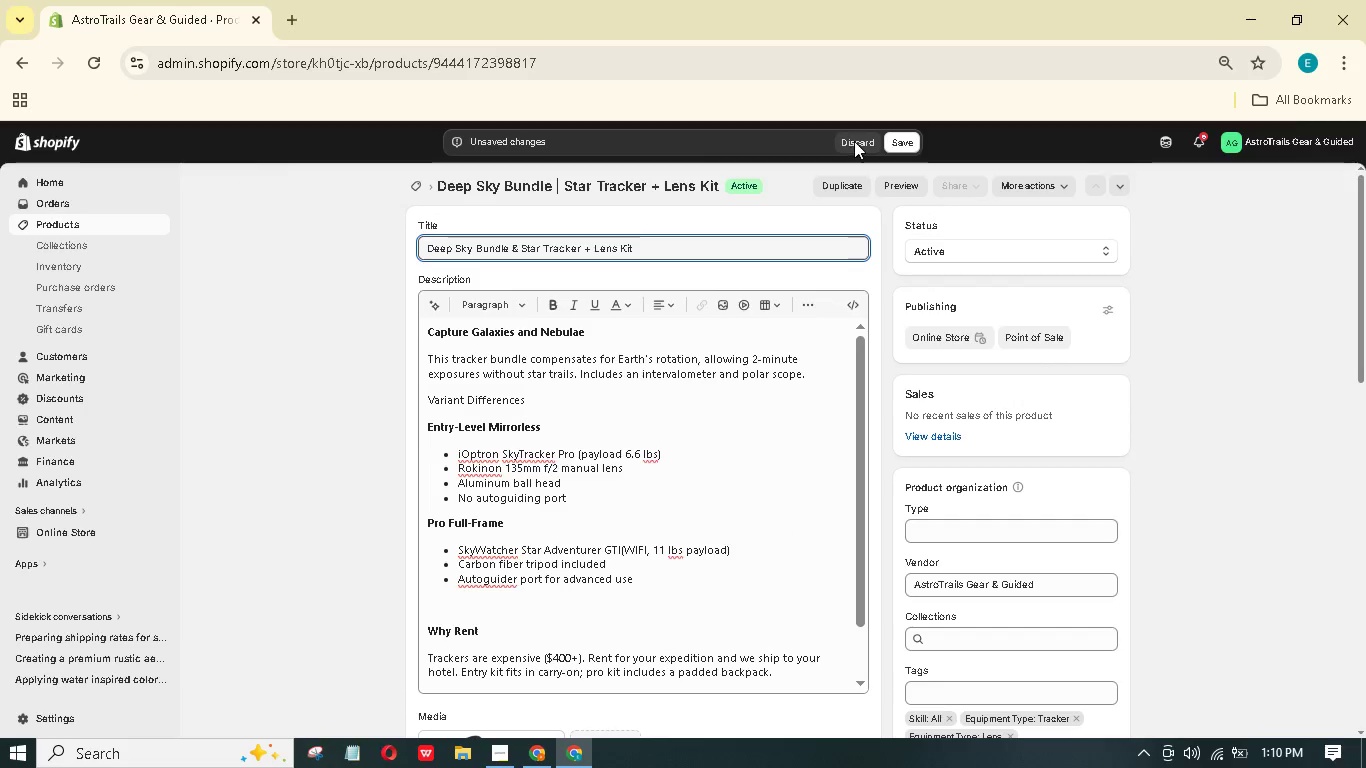 
left_click([899, 137])
 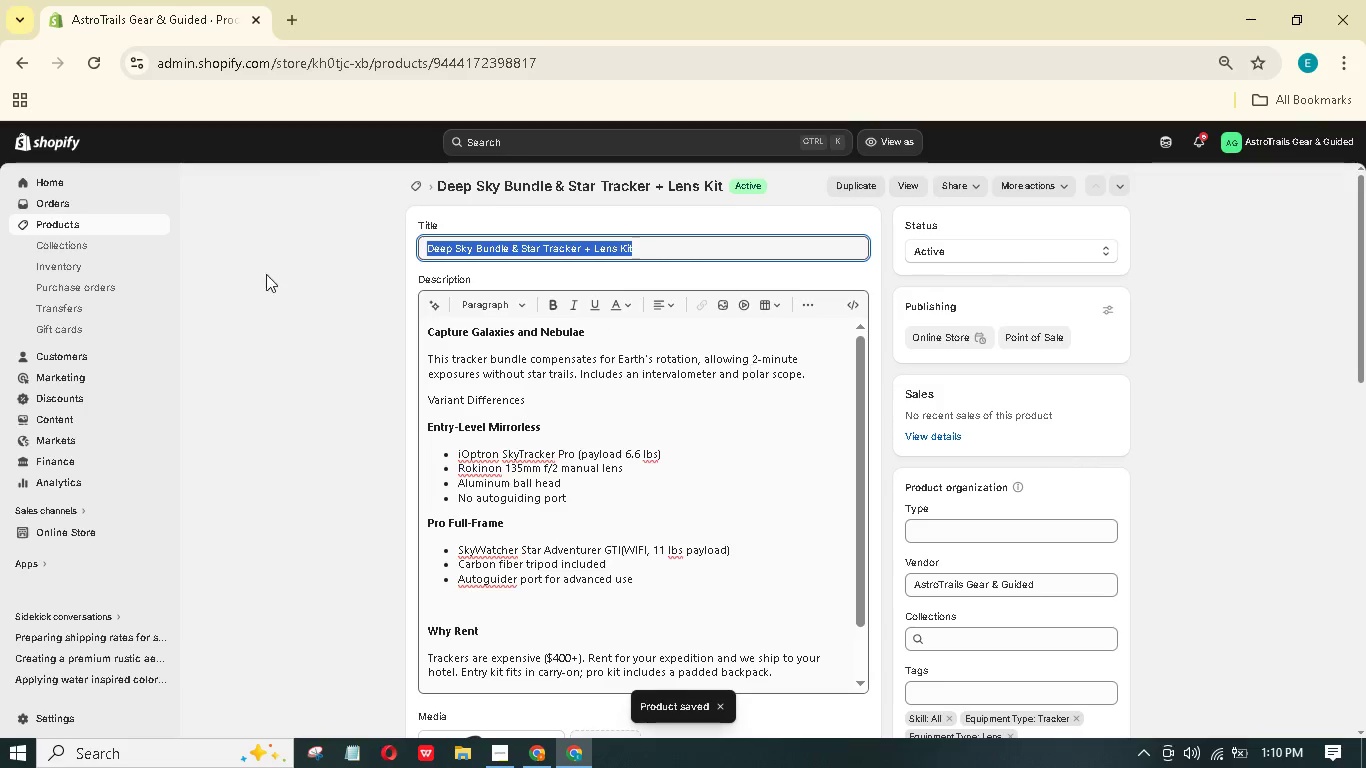 
wait(7.95)
 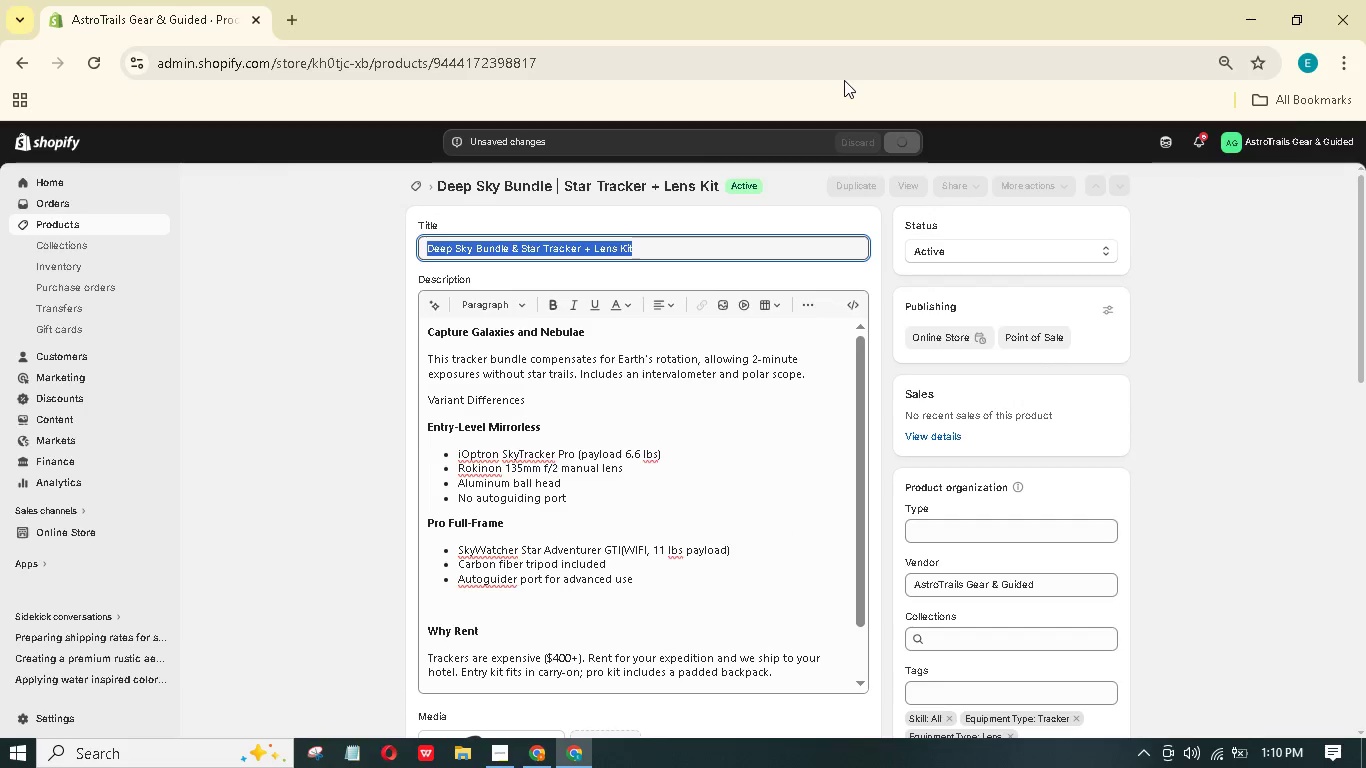 
left_click([62, 228])
 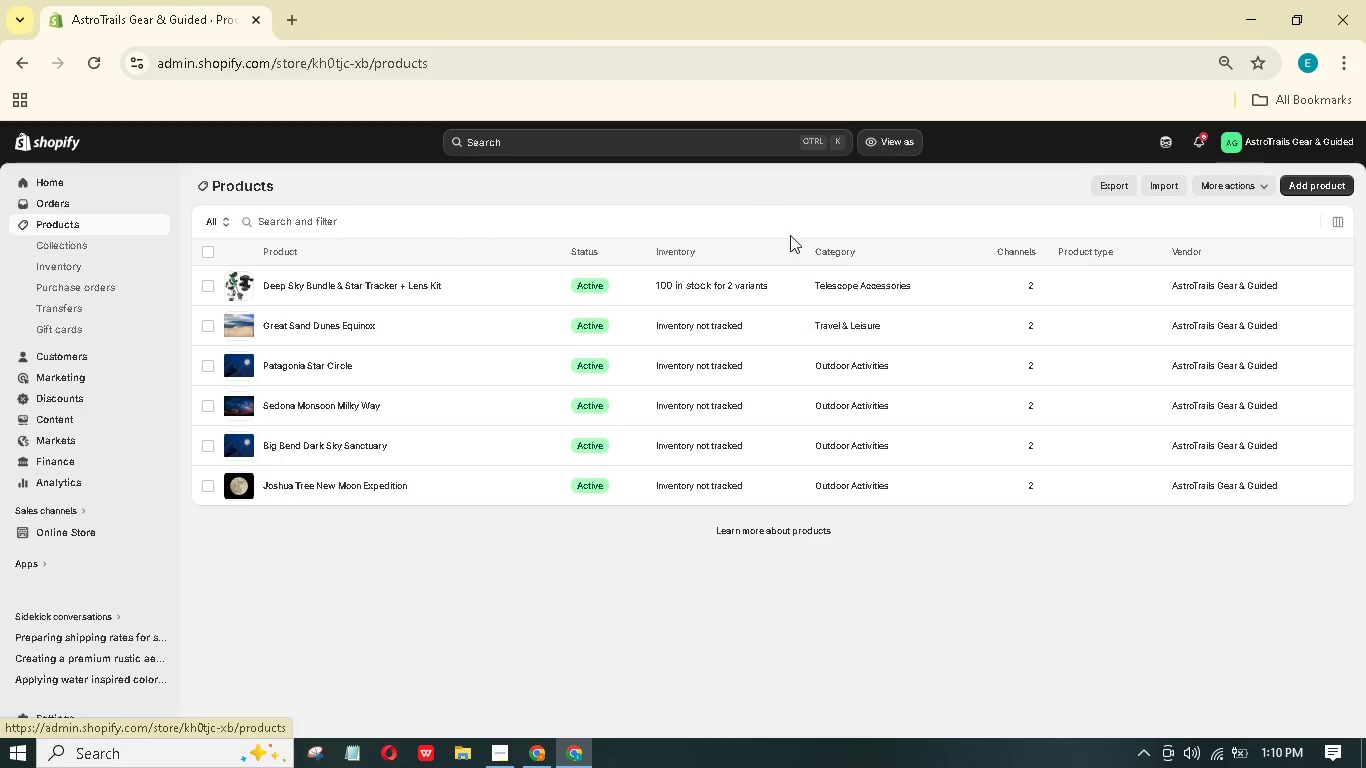 
left_click([1326, 189])
 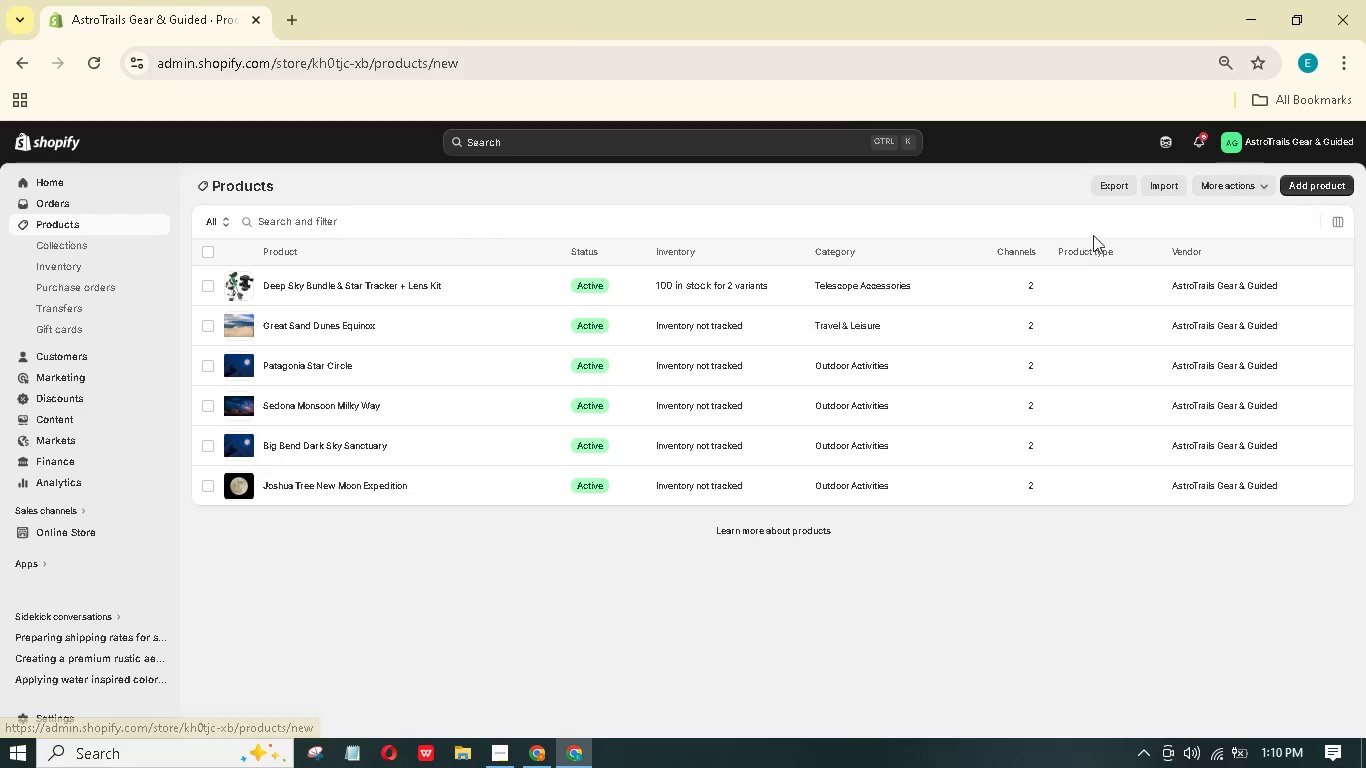 
mouse_move([1069, 224])
 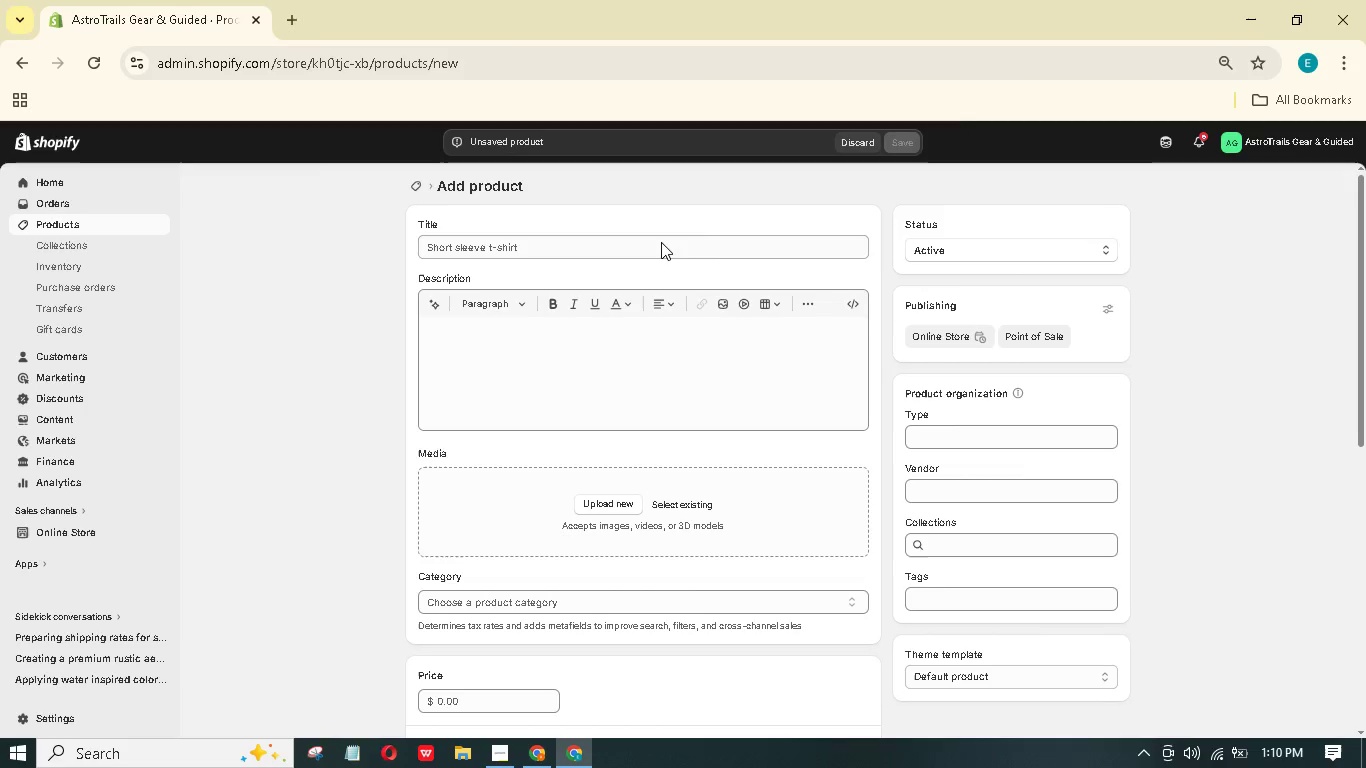 
left_click([659, 241])
 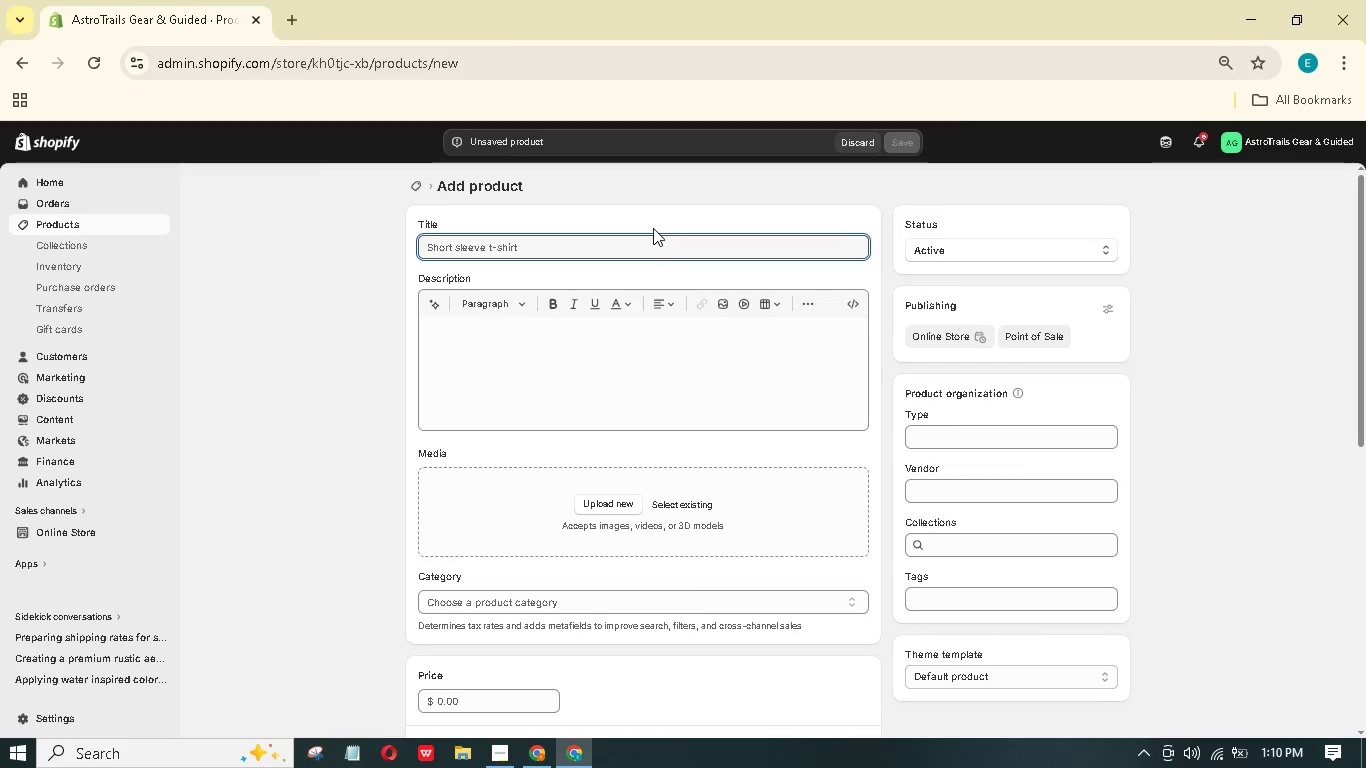 
type(Wide-Field Milky Way Kit | )
key(Backspace)
key(Backspace)
 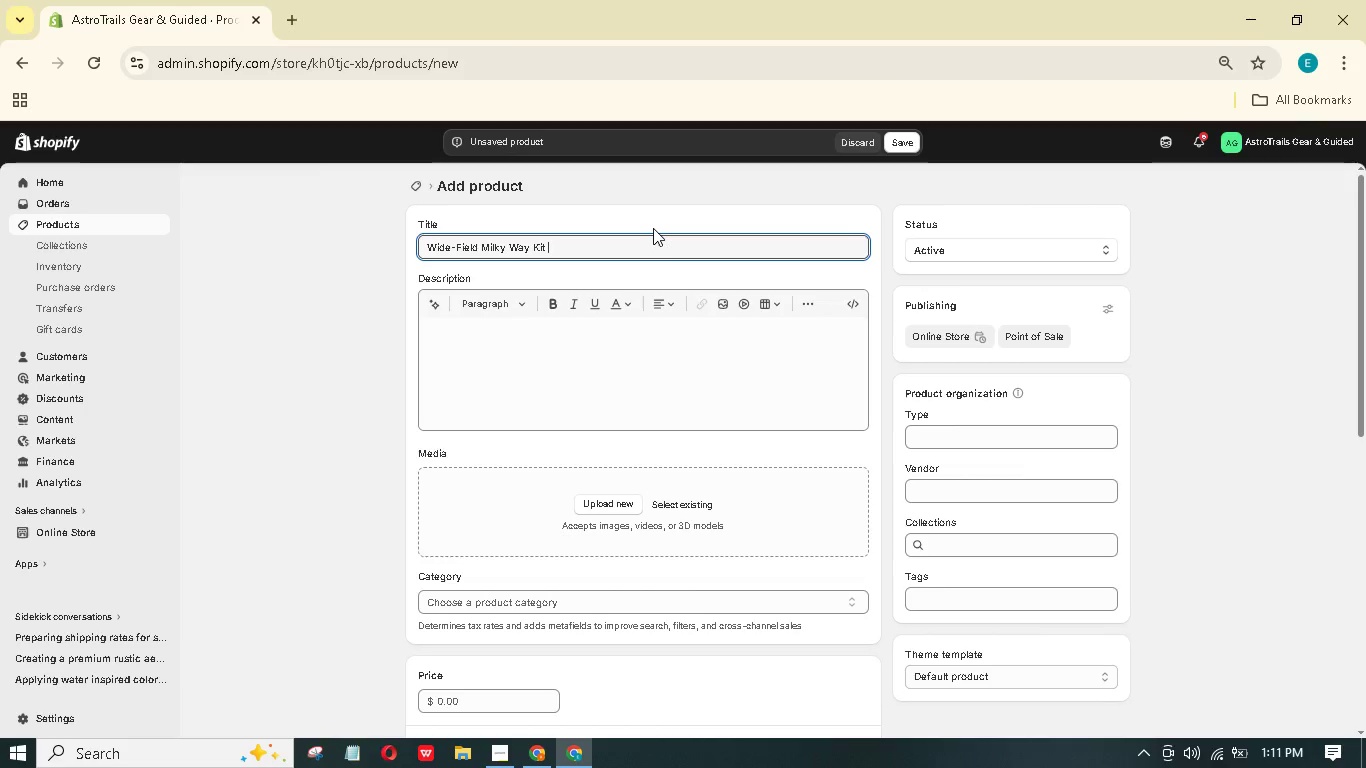 
hold_key(key=ShiftLeft, duration=1.51)
 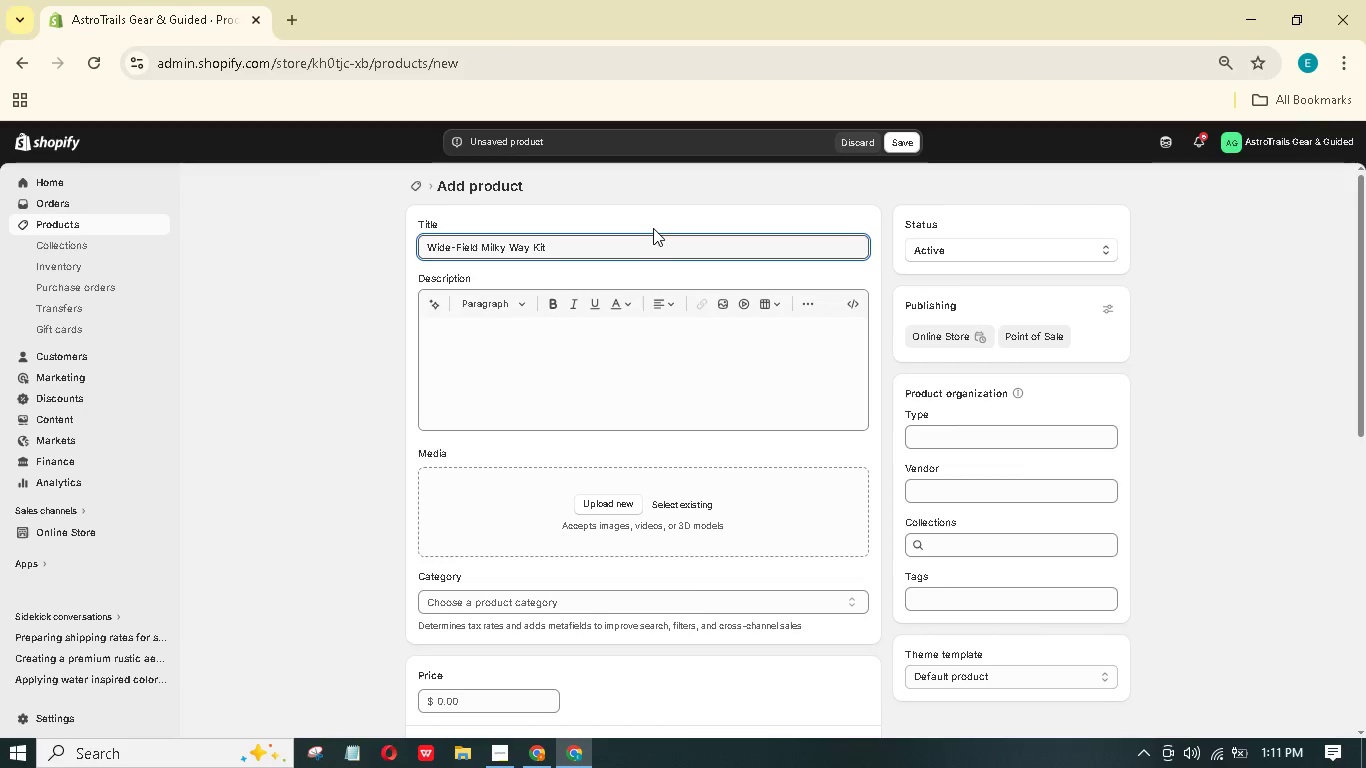 
type(& Fast Wide Lens)
 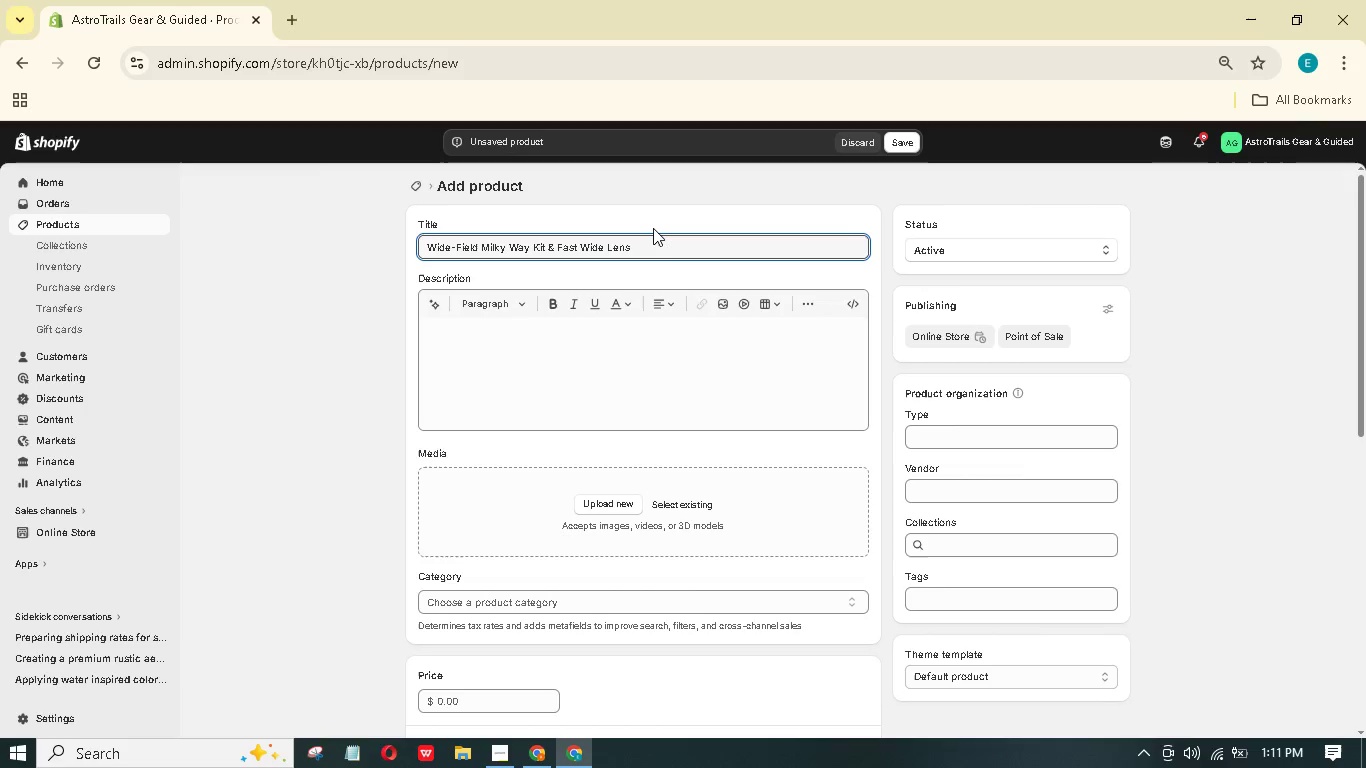 
left_click([679, 373])
 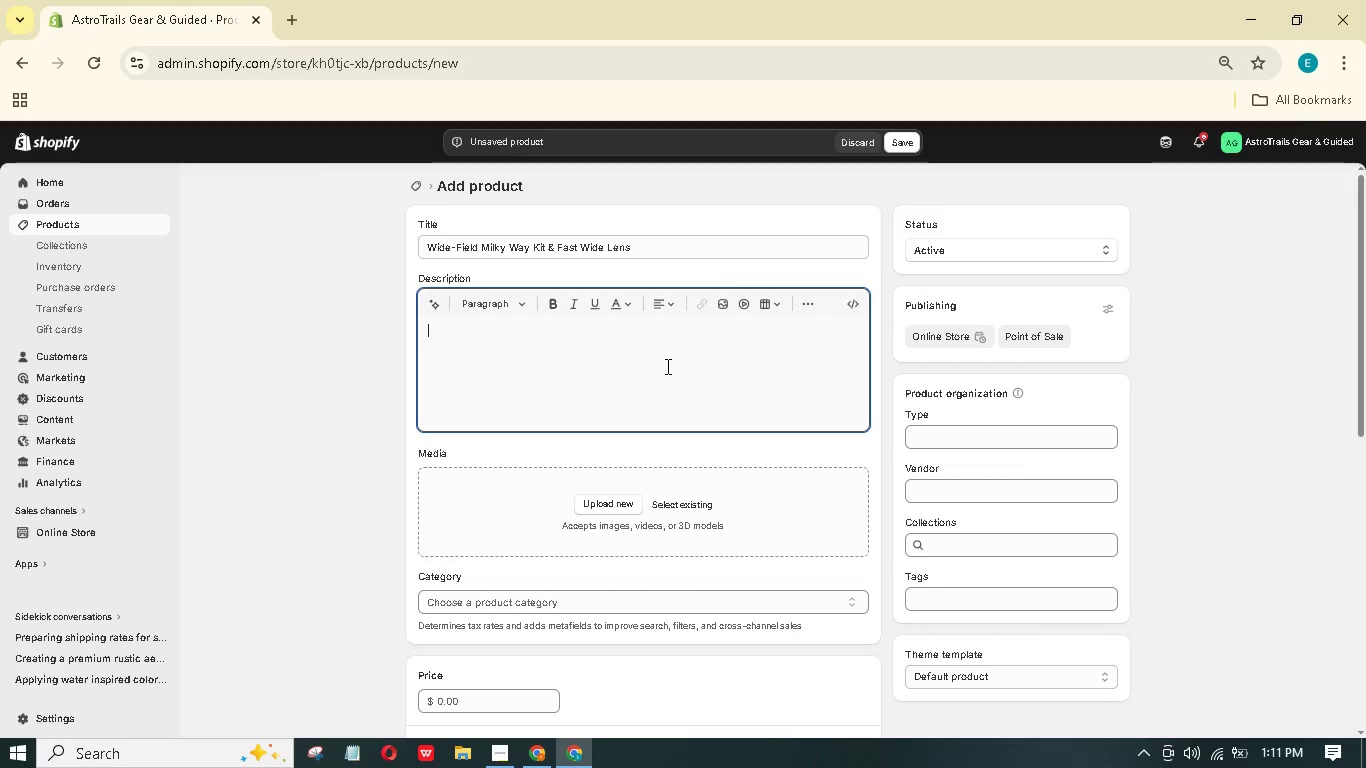 
wait(7.73)
 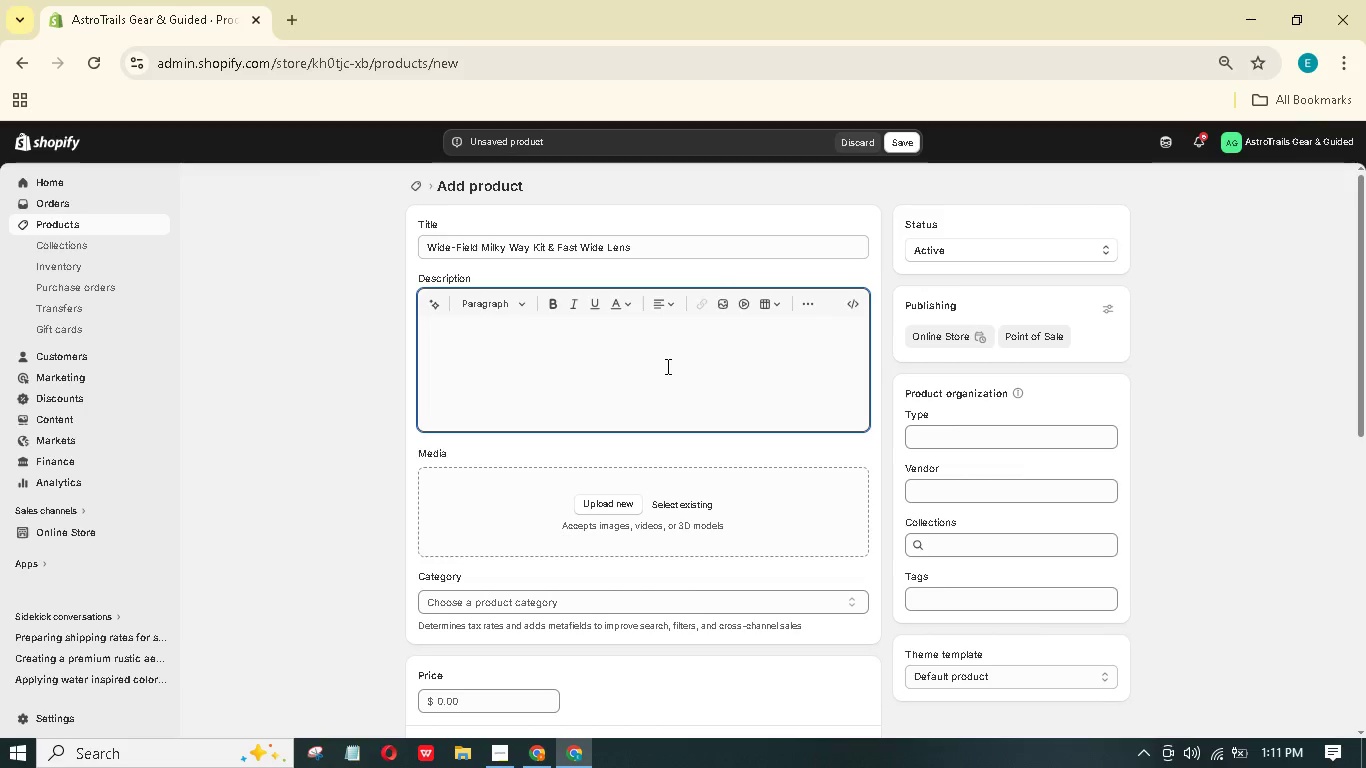 
type(Sweeping Panoramas and Nightscapes)
 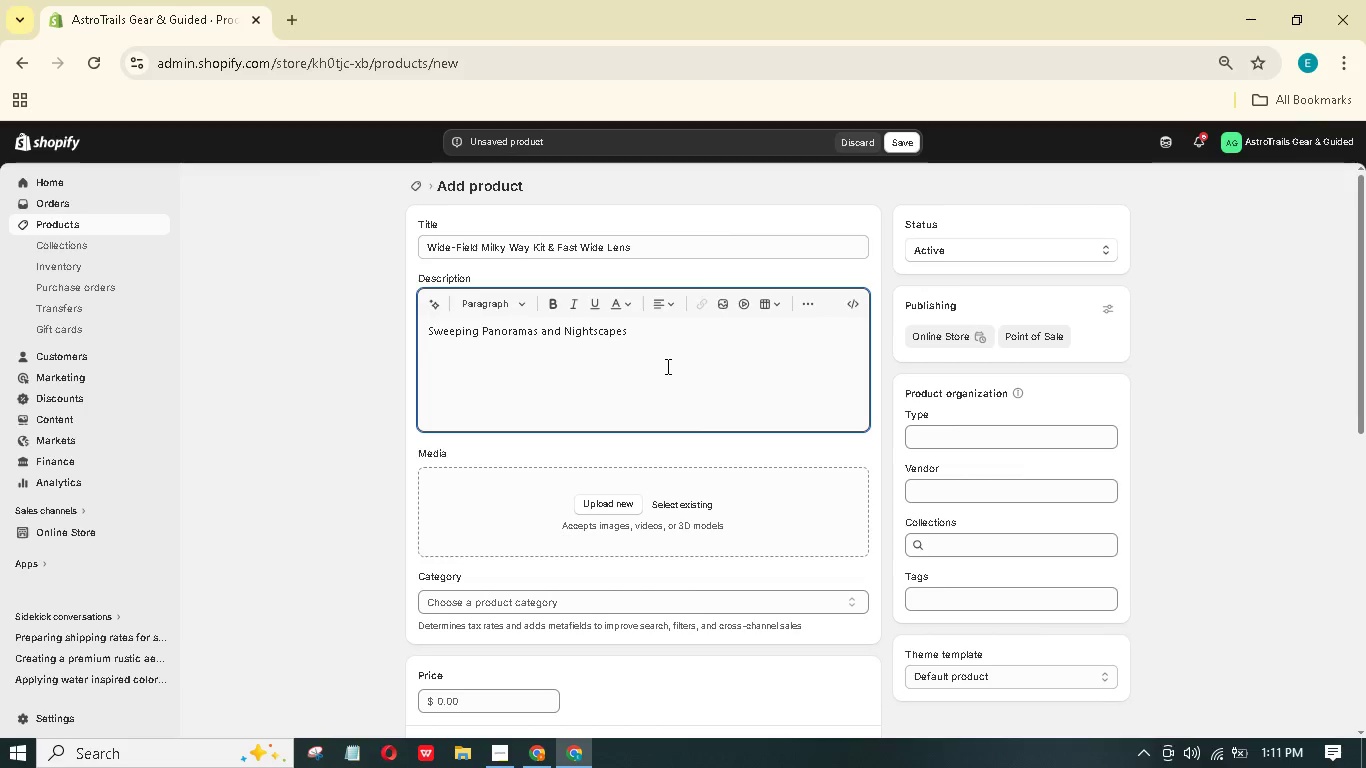 
left_click_drag(start_coordinate=[655, 330], to_coordinate=[399, 375])
 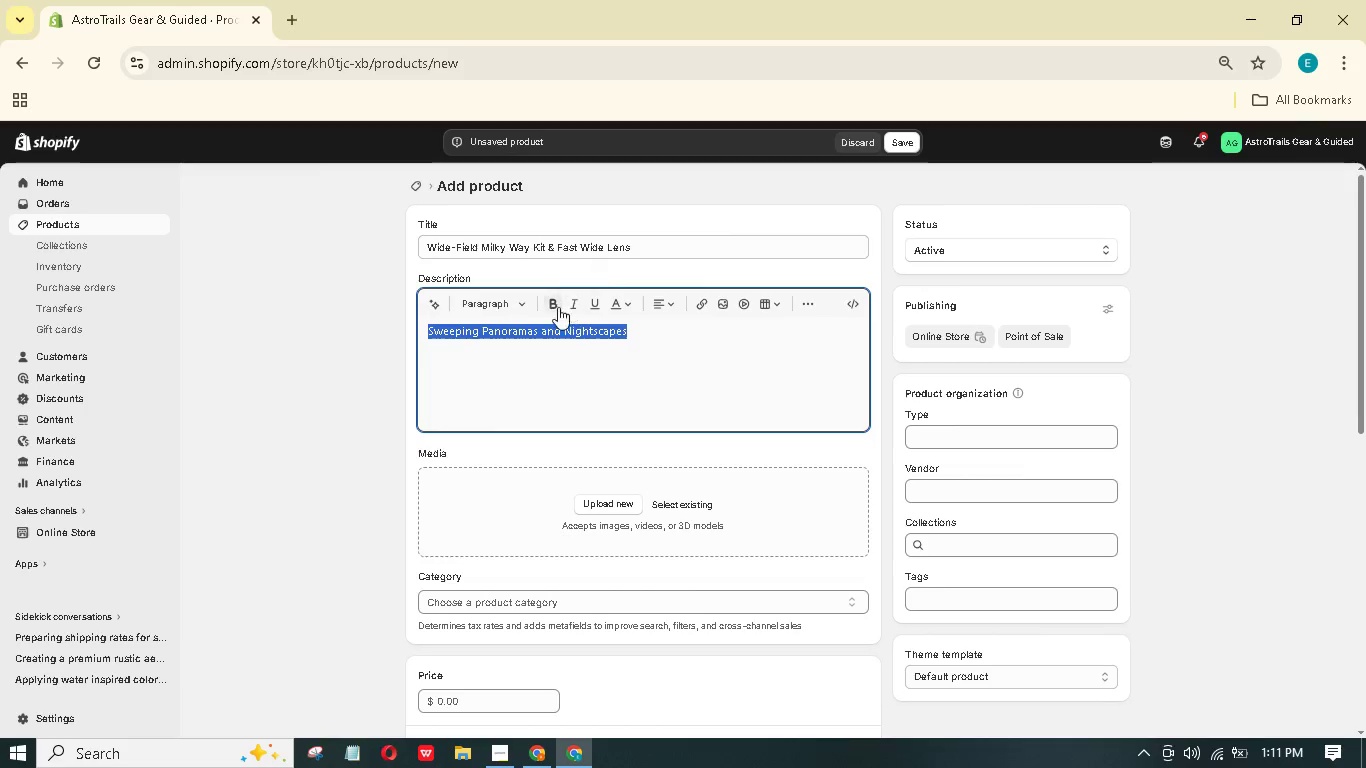 
left_click([556, 309])
 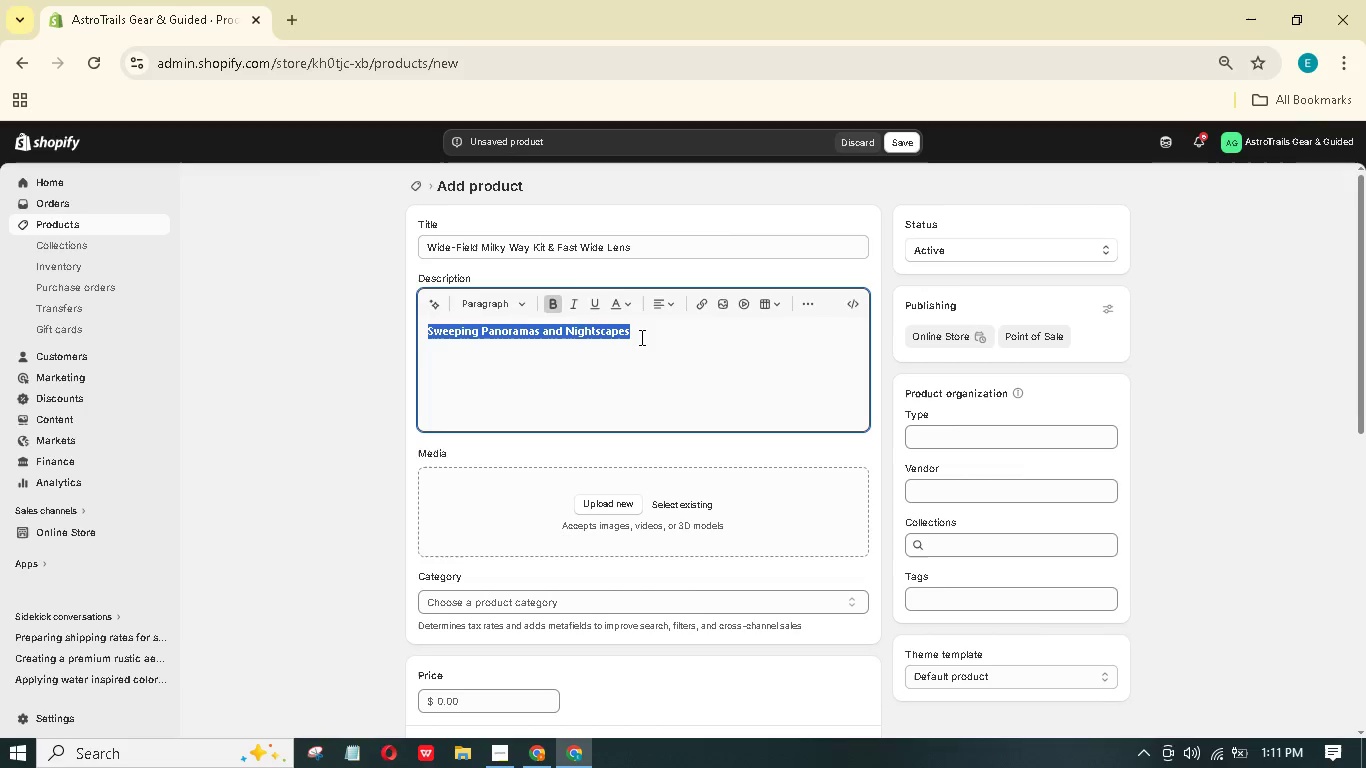 
left_click_drag(start_coordinate=[645, 336], to_coordinate=[649, 326])
 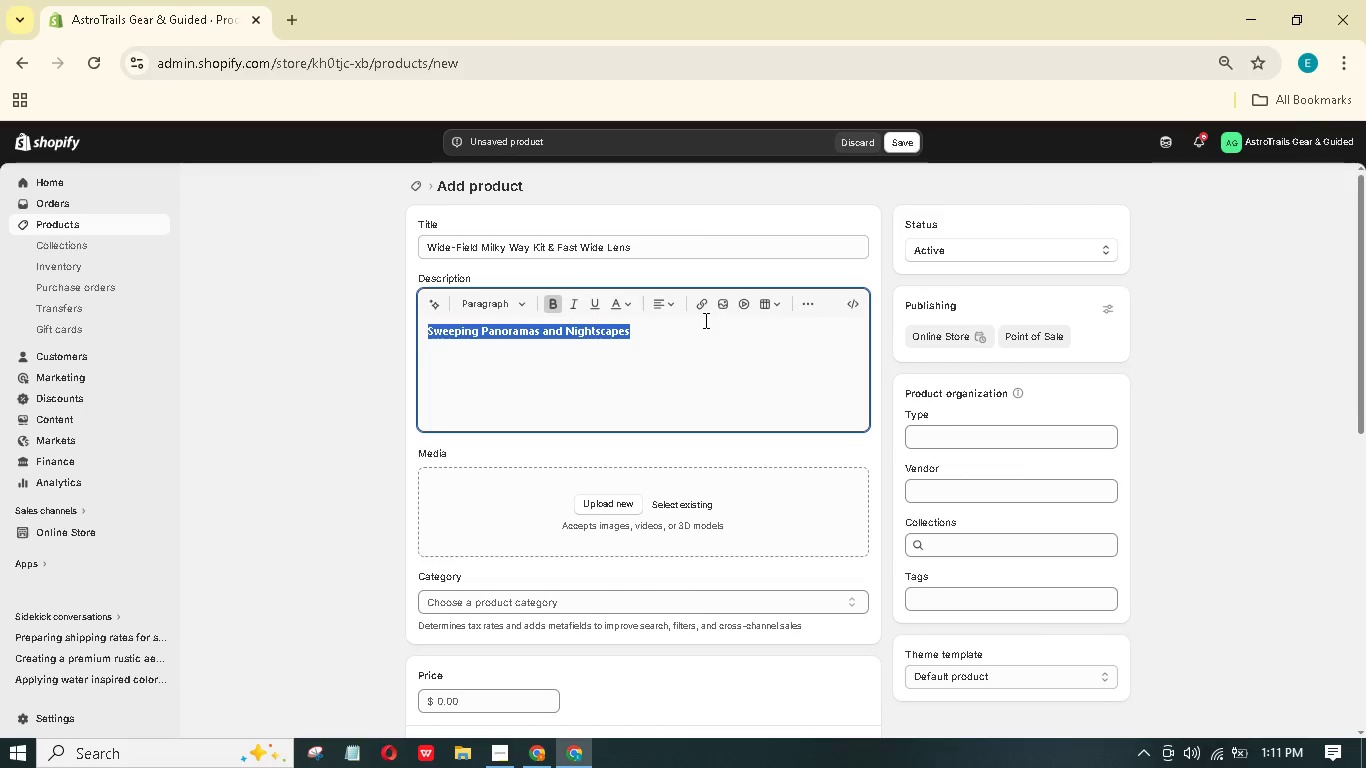 
key(ArrowRight)
 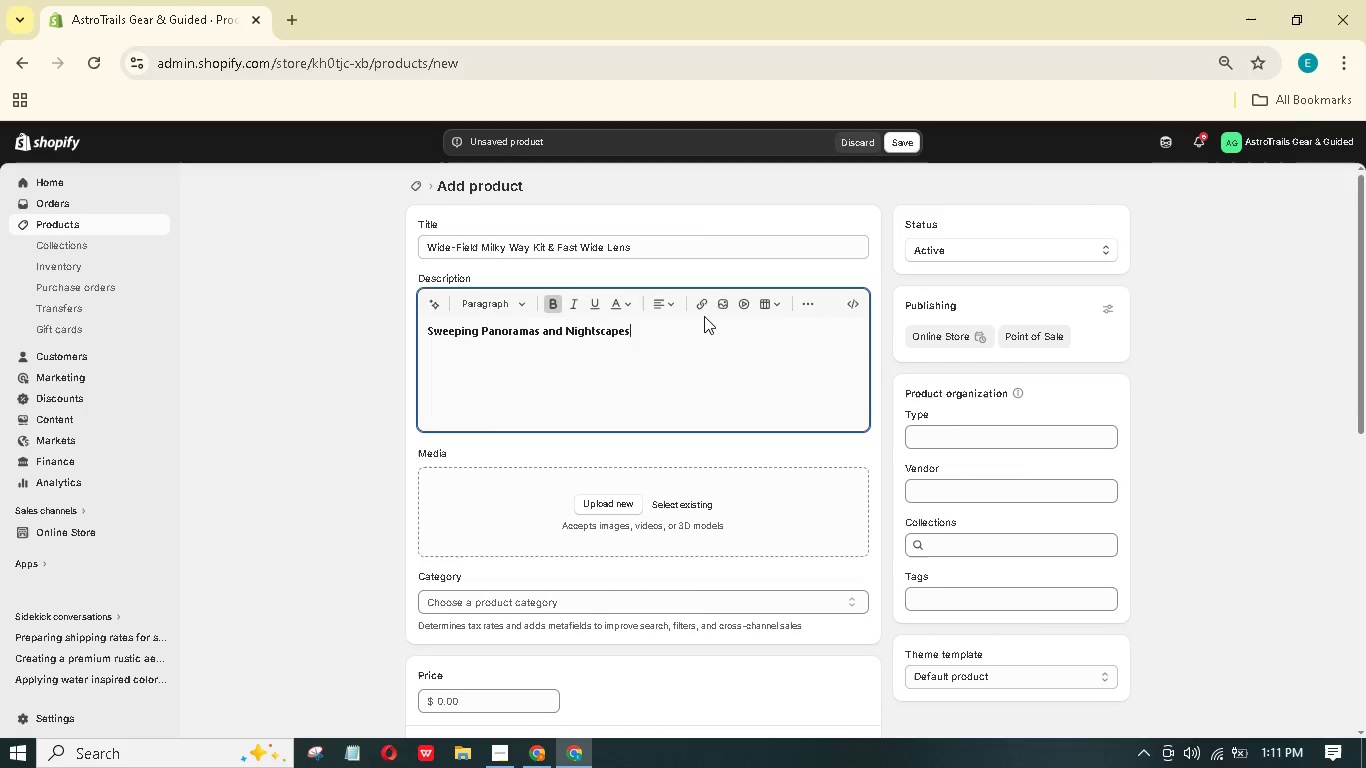 
key(Enter)
 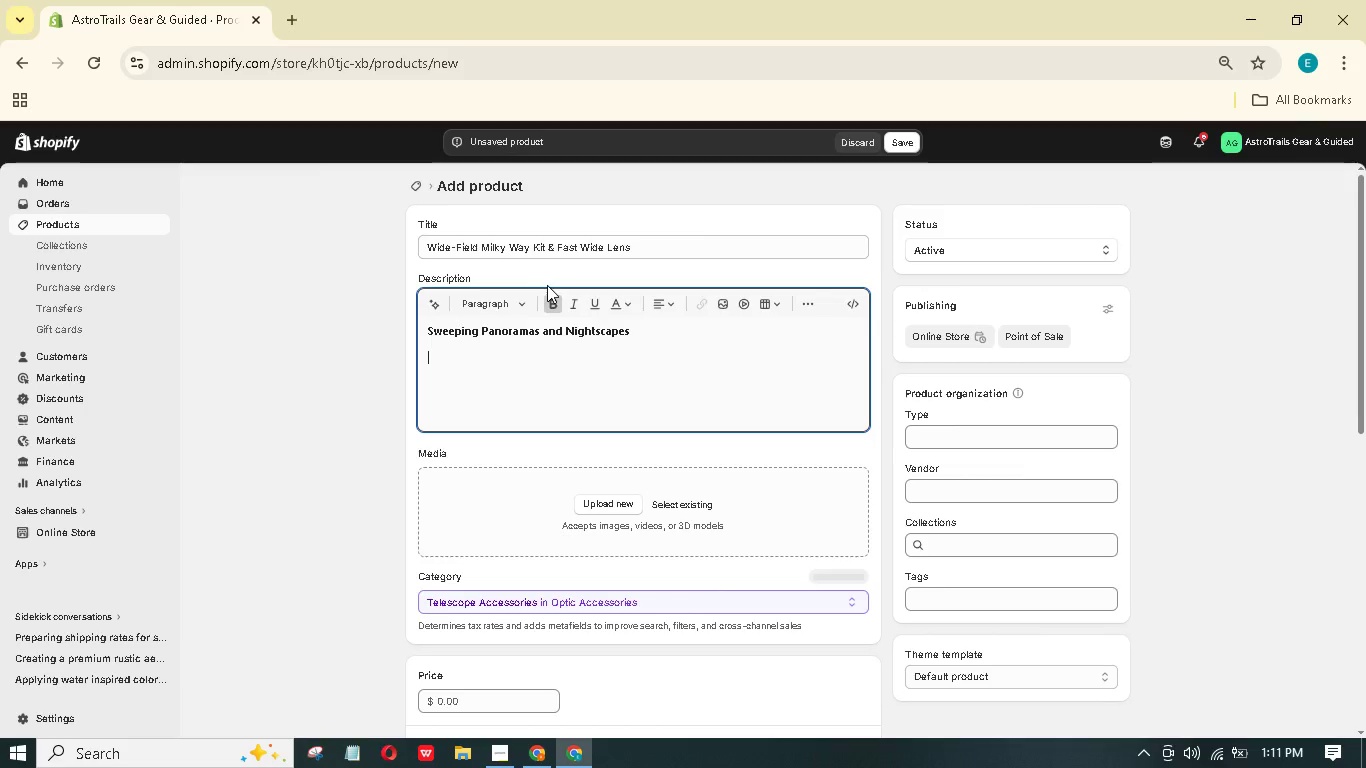 
left_click([553, 297])
 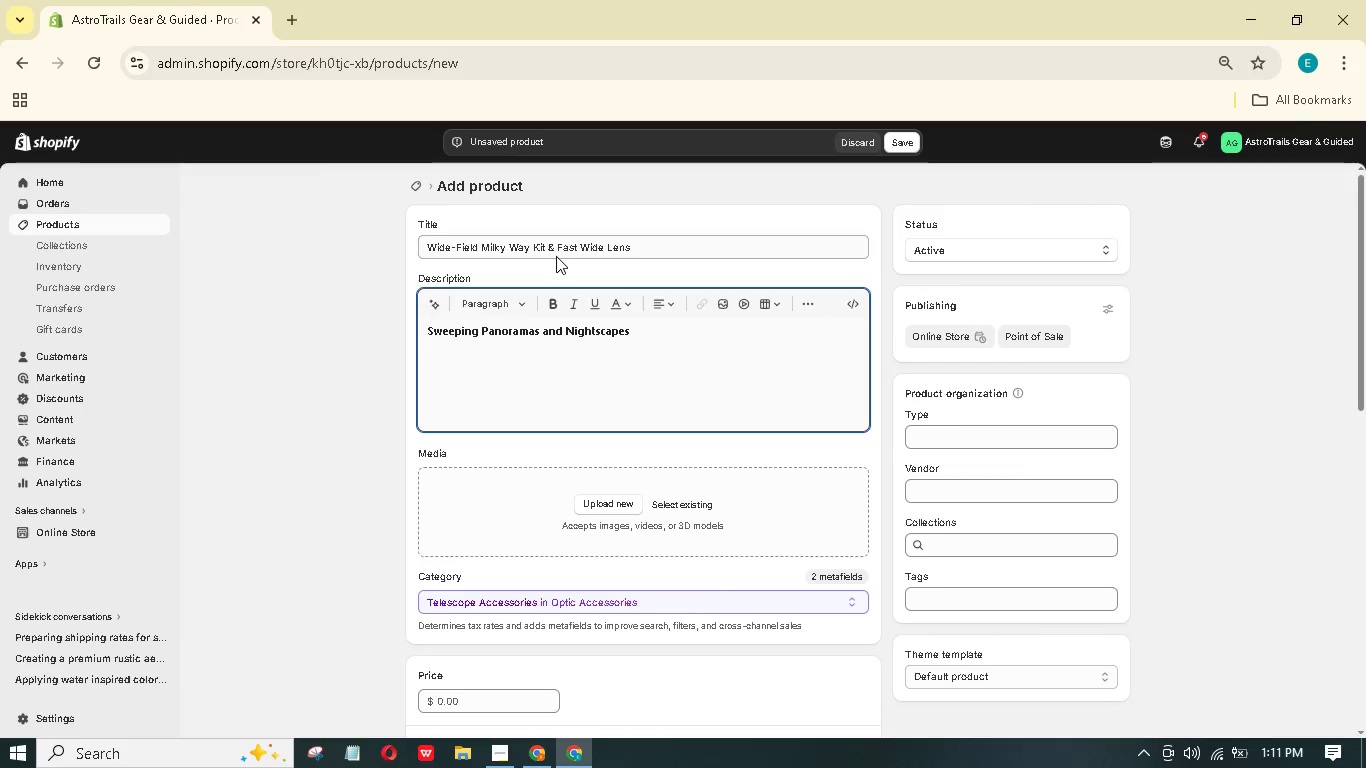 
type(Fast wide lenses are the heart of Milky Way photography. This kiit includes a lightweight tripod and remote shutter.)
 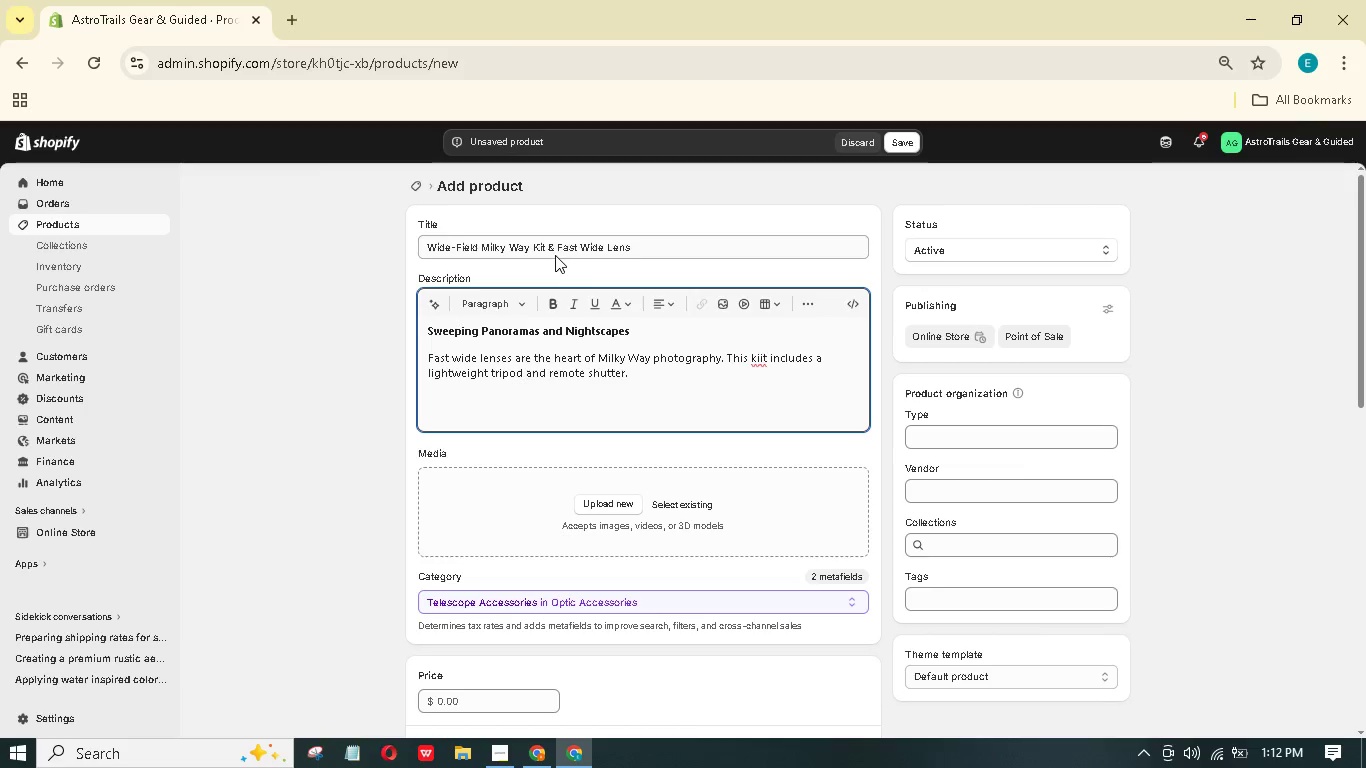 
key(Enter)
 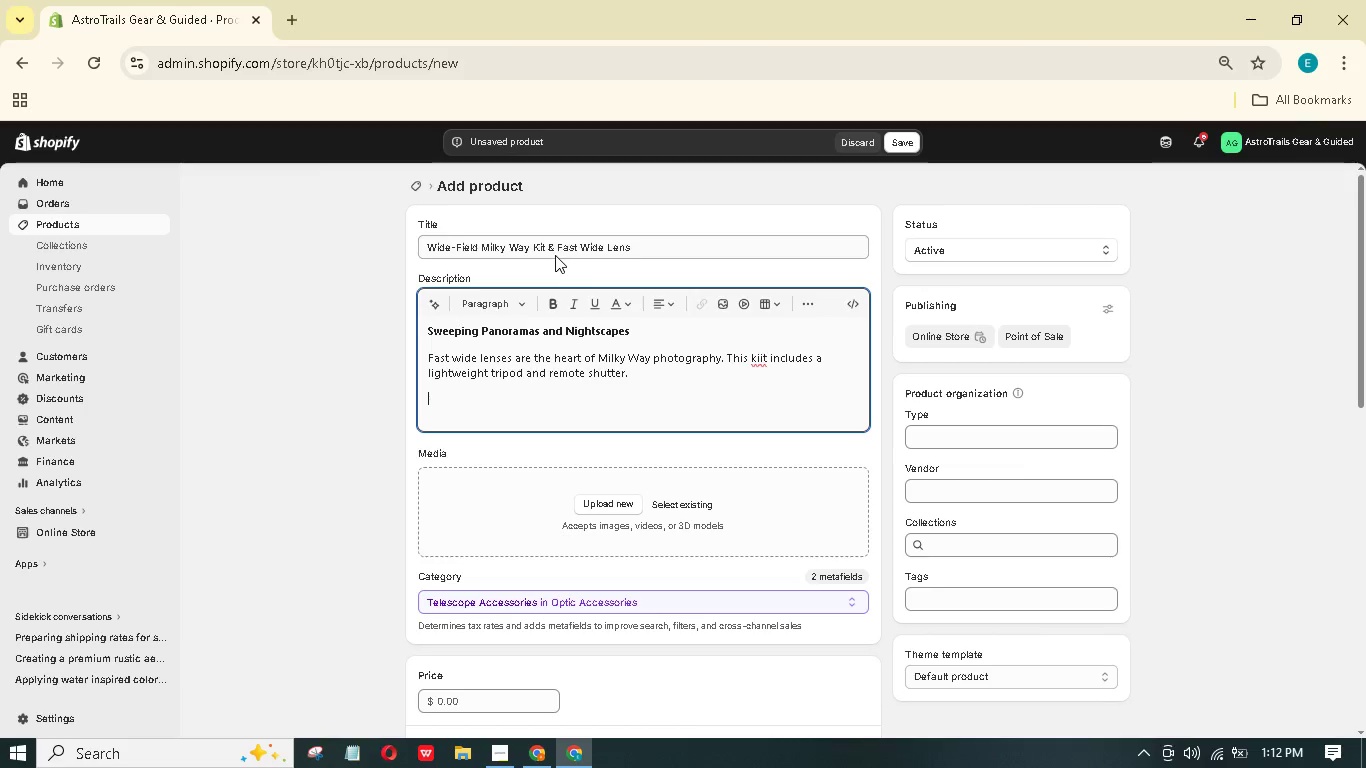 
wait(11.38)
 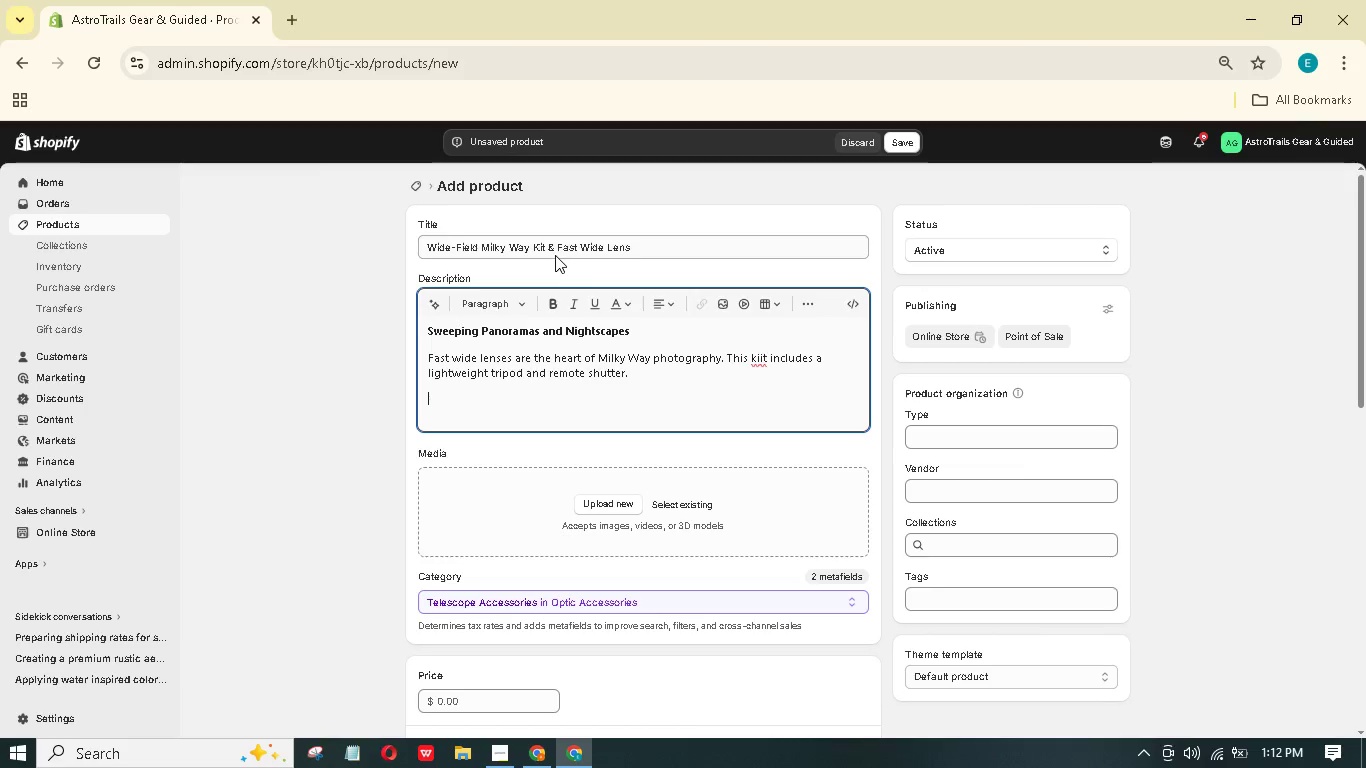 
left_click([760, 360])
 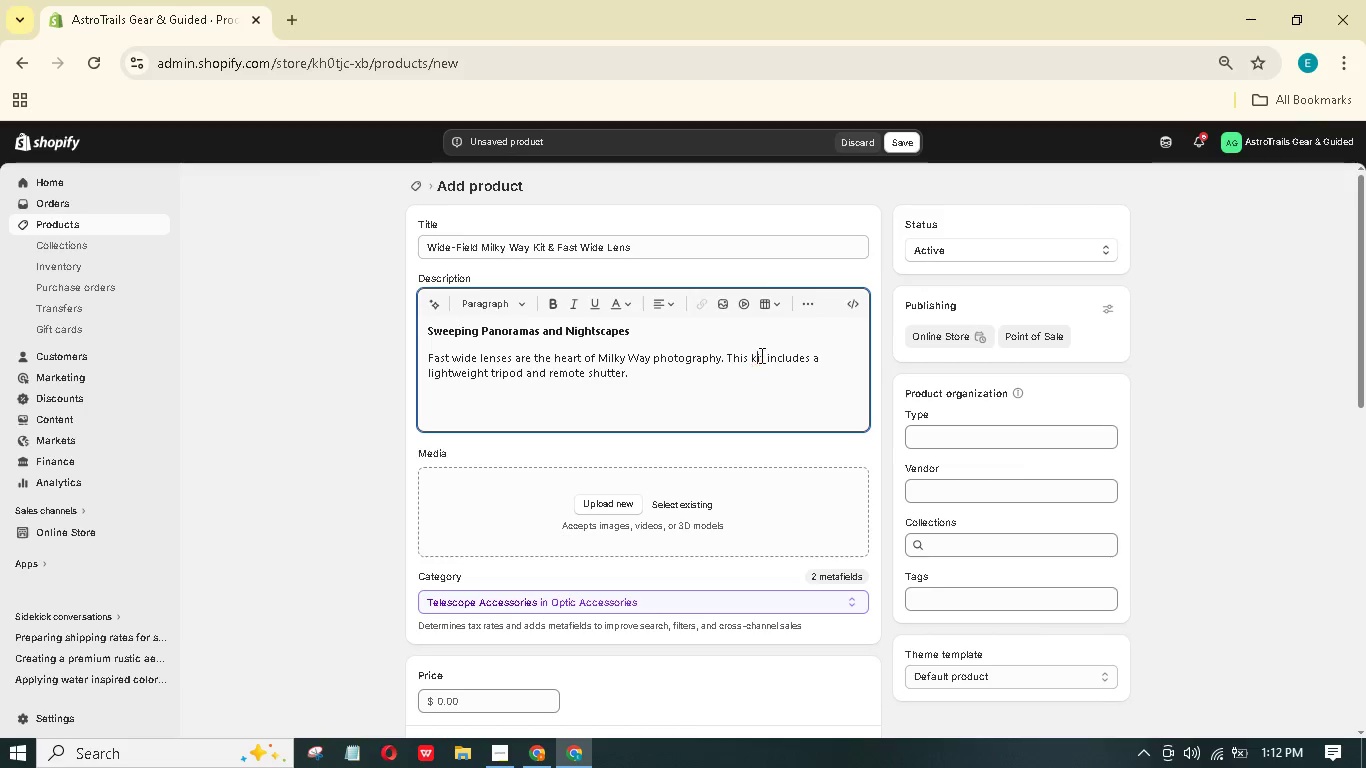 
key(Backspace)
 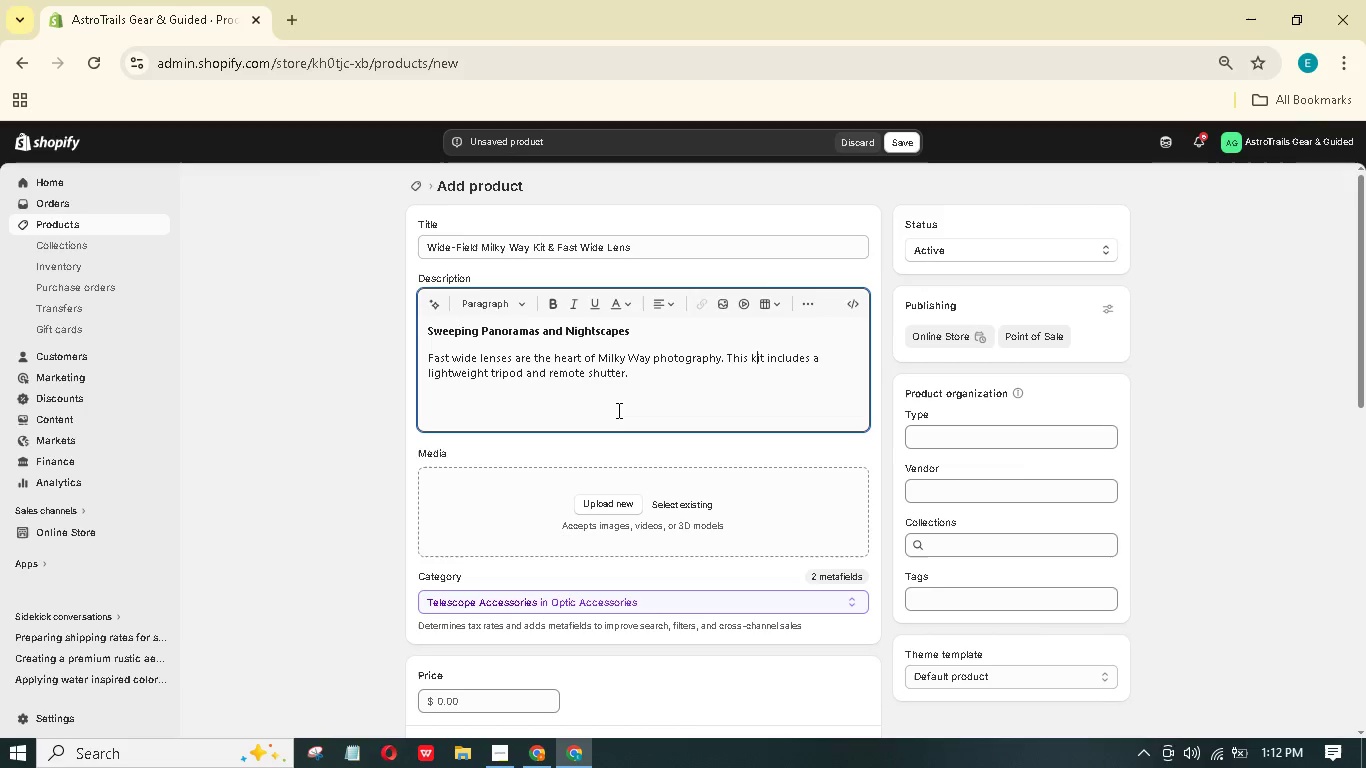 
left_click([617, 410])
 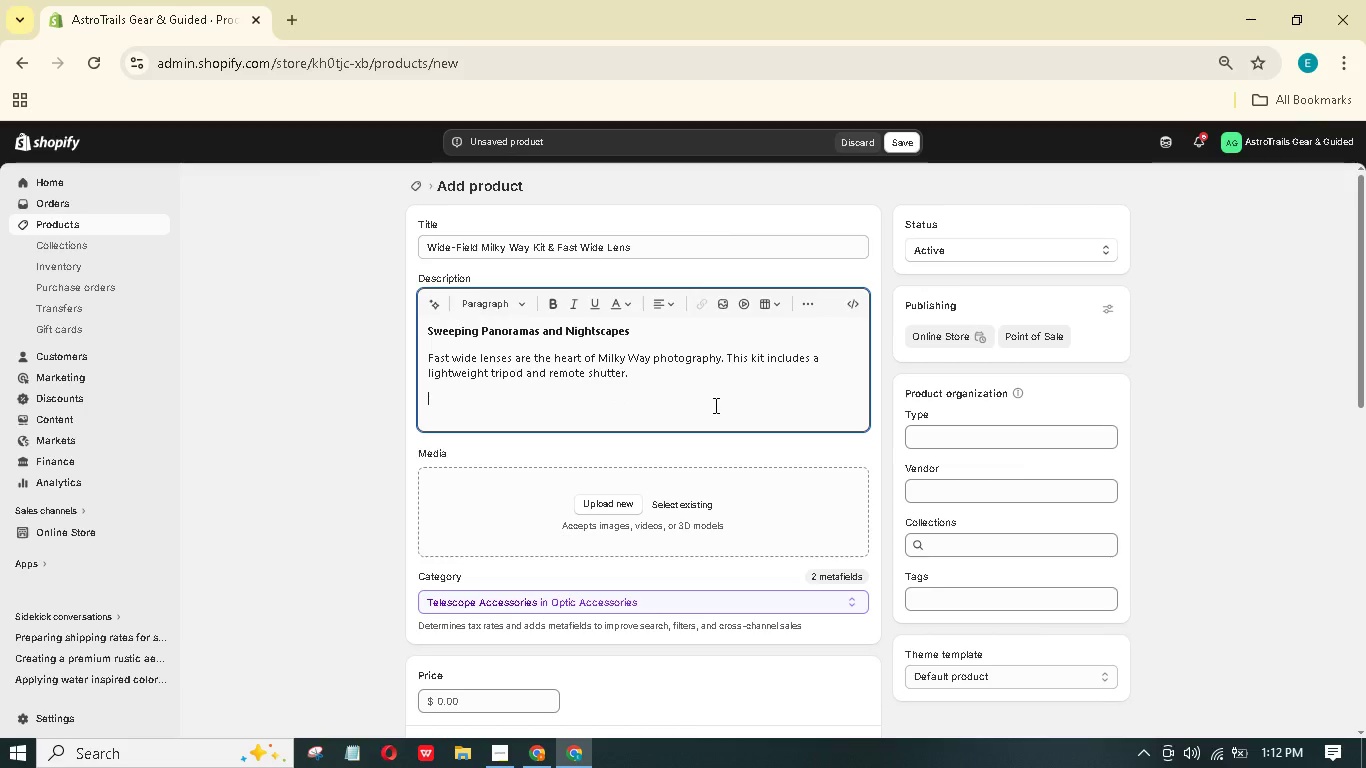 
wait(13.2)
 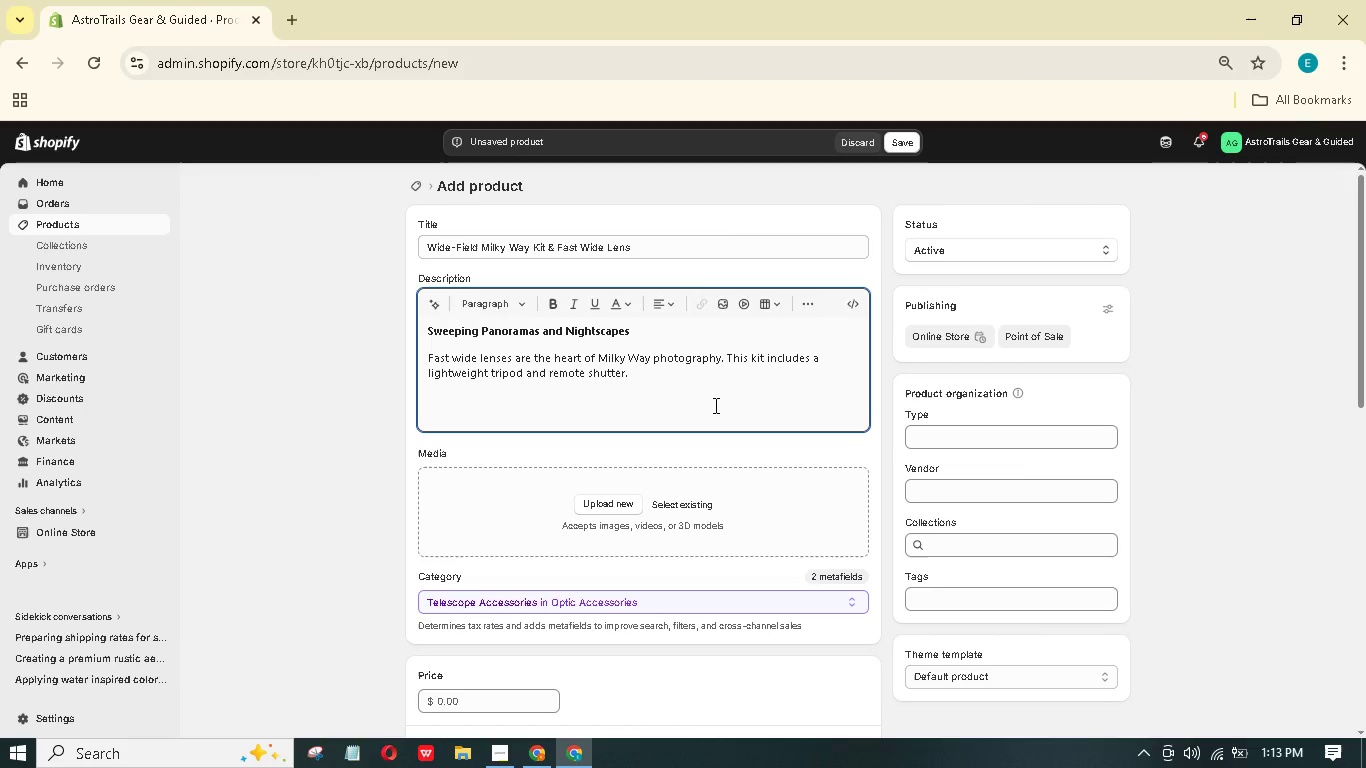 
type(Variant Differences)
 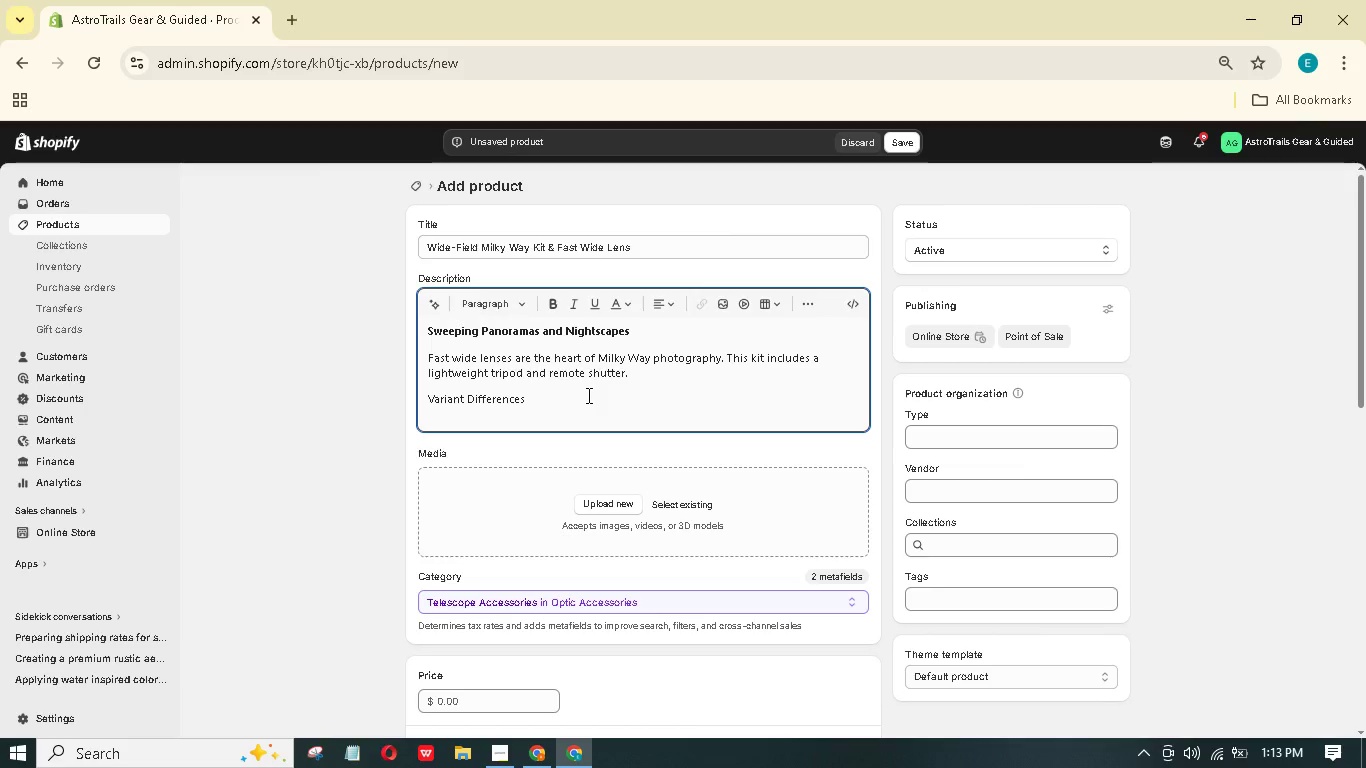 
key(Enter)
 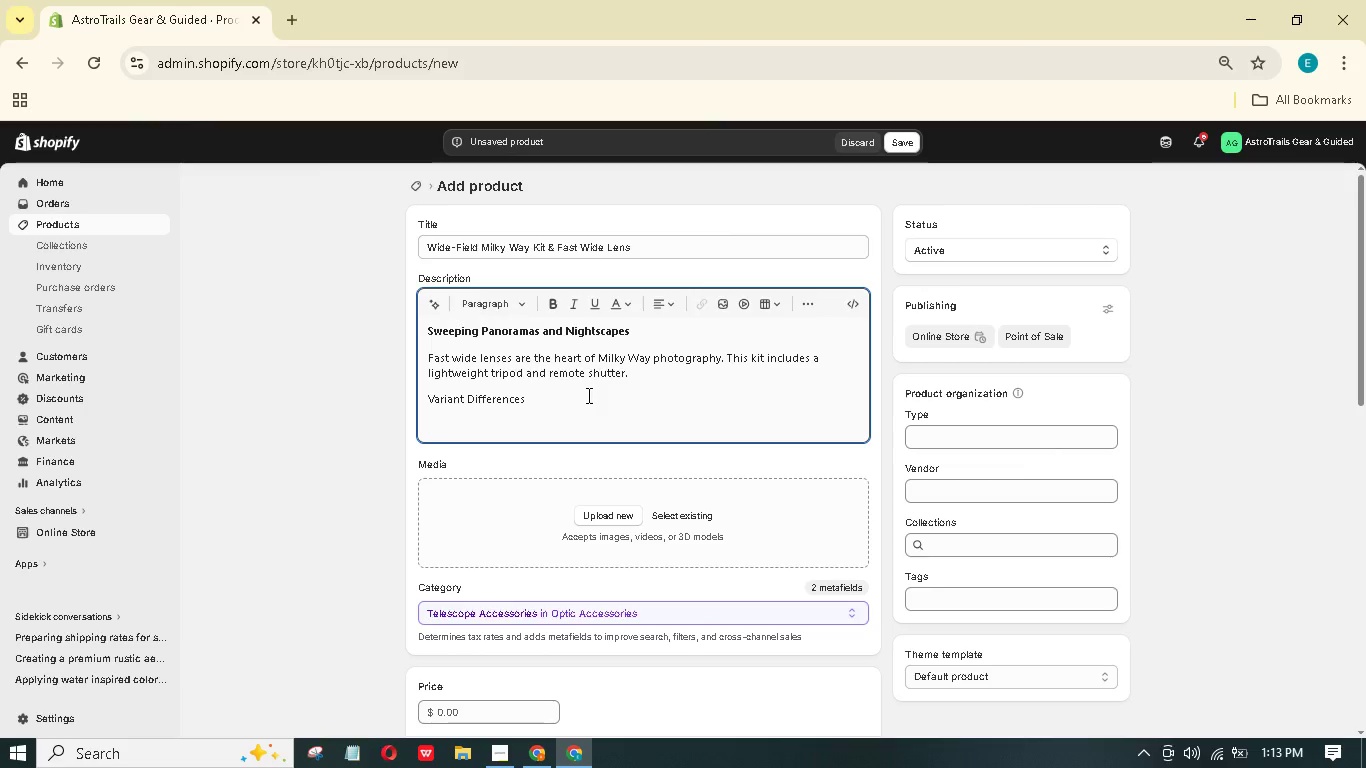 
type(Entry )
key(Backspace)
type(-Levek Mirrorless)
 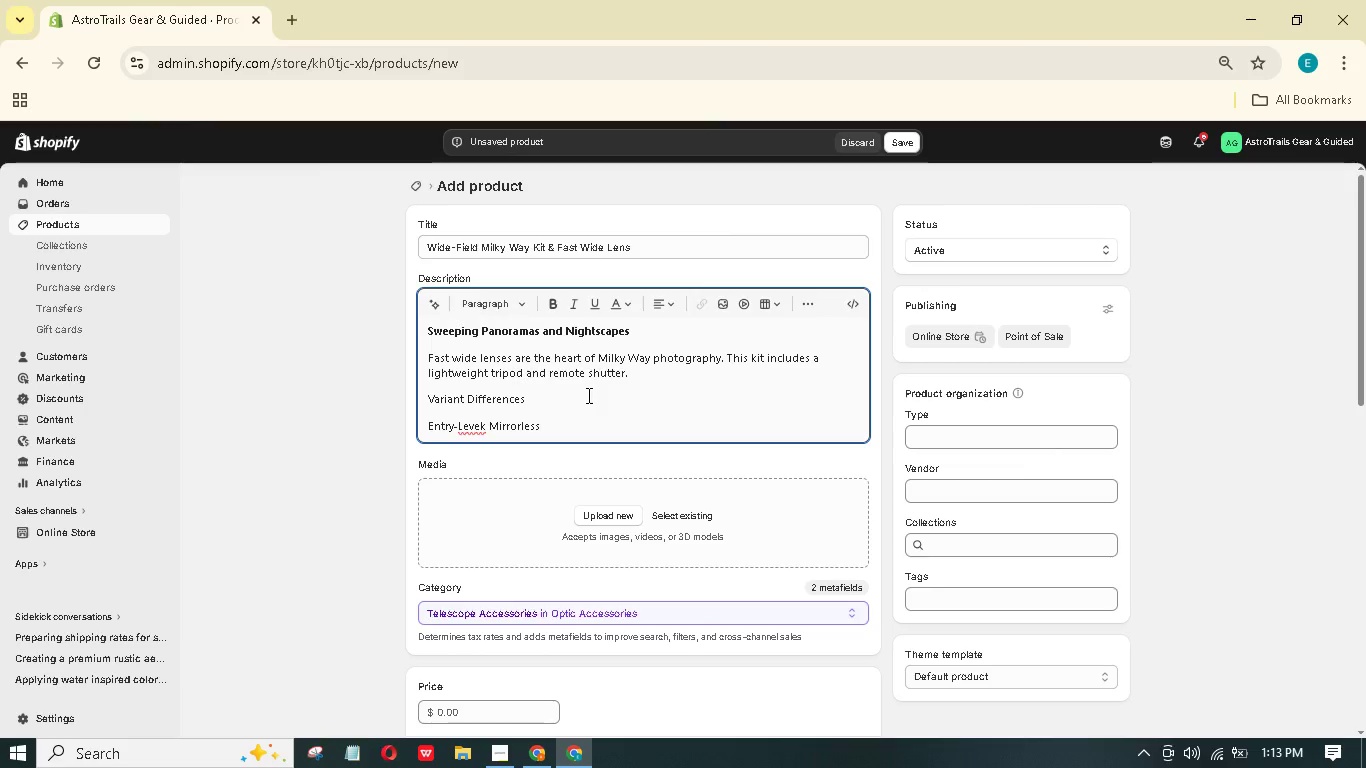 
key(Enter)
 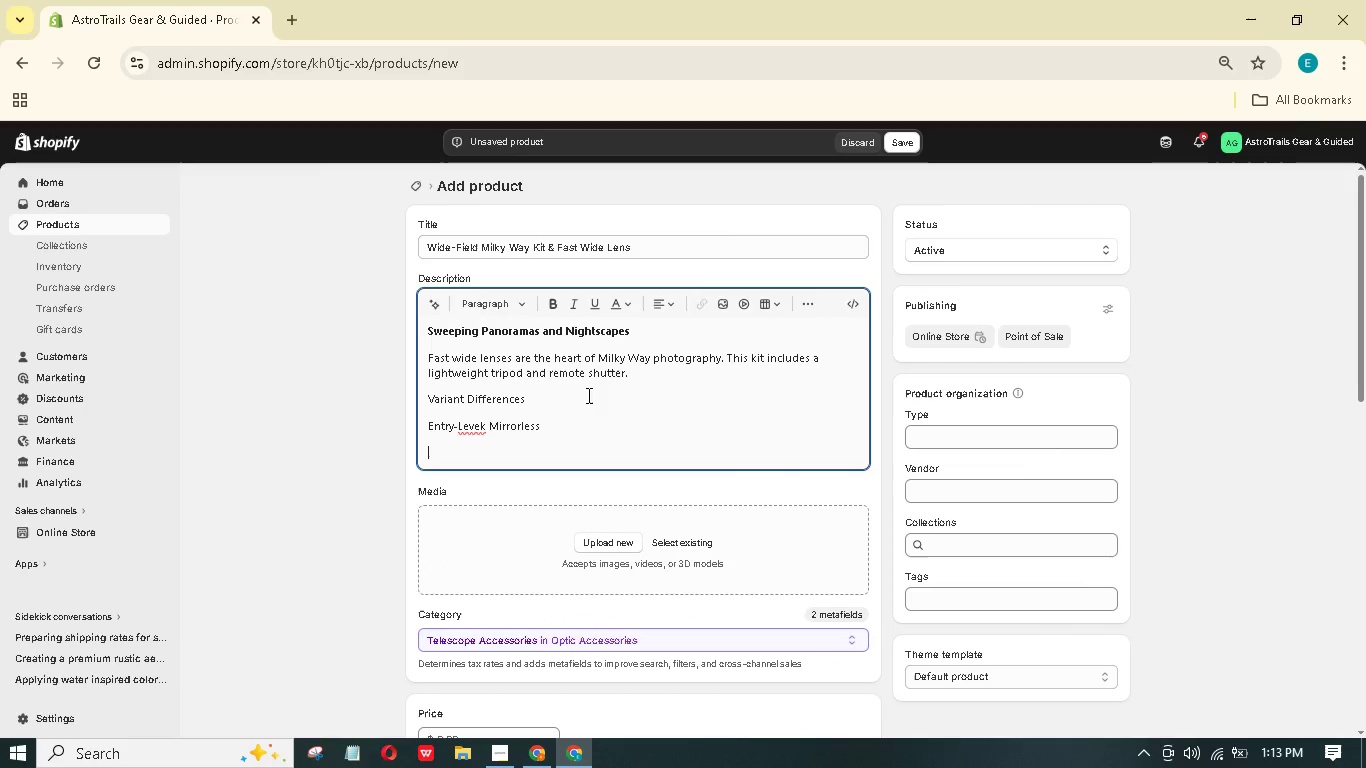 
type(Samyang 14 )
key(Backspace)
type(mm f/2.8 manual focus)
 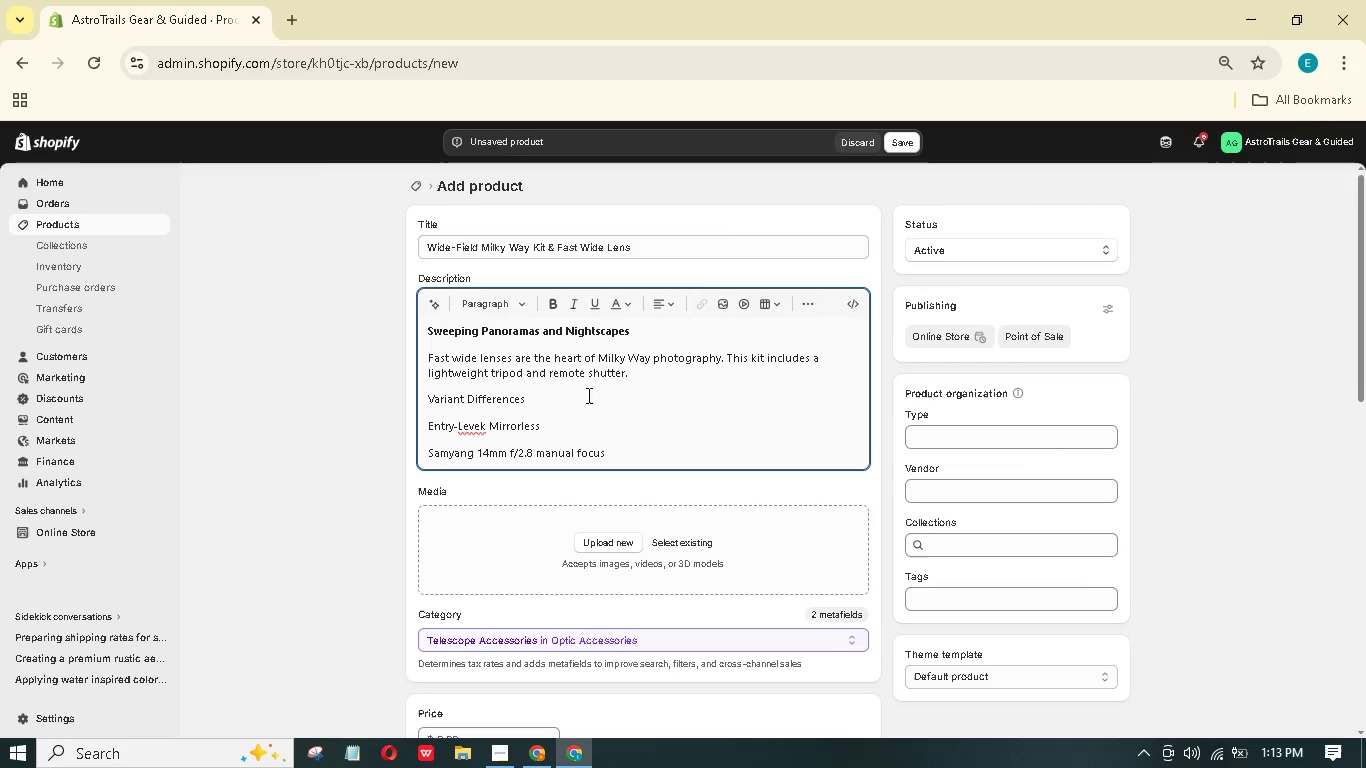 
key(Enter)
 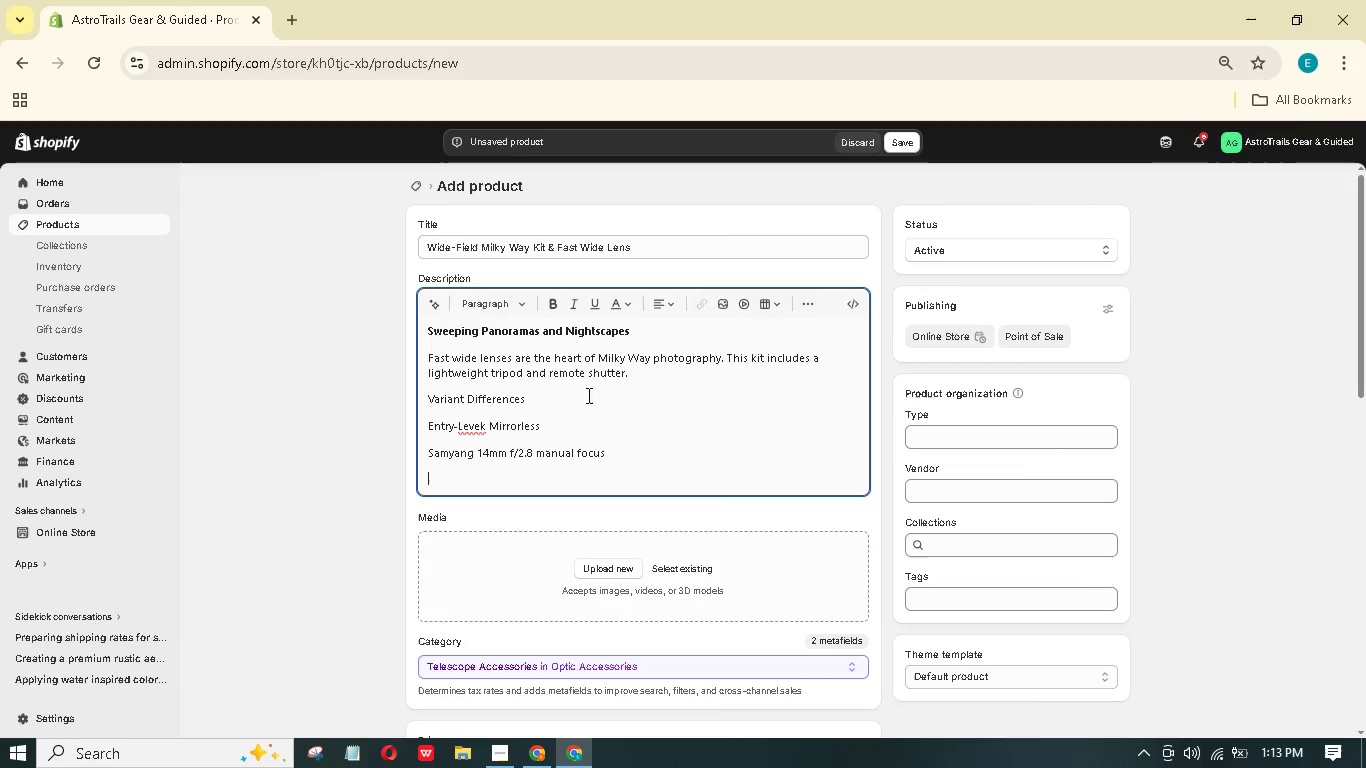 
type(Crop-sensor optimizd)
key(Backspace)
type(ed)
 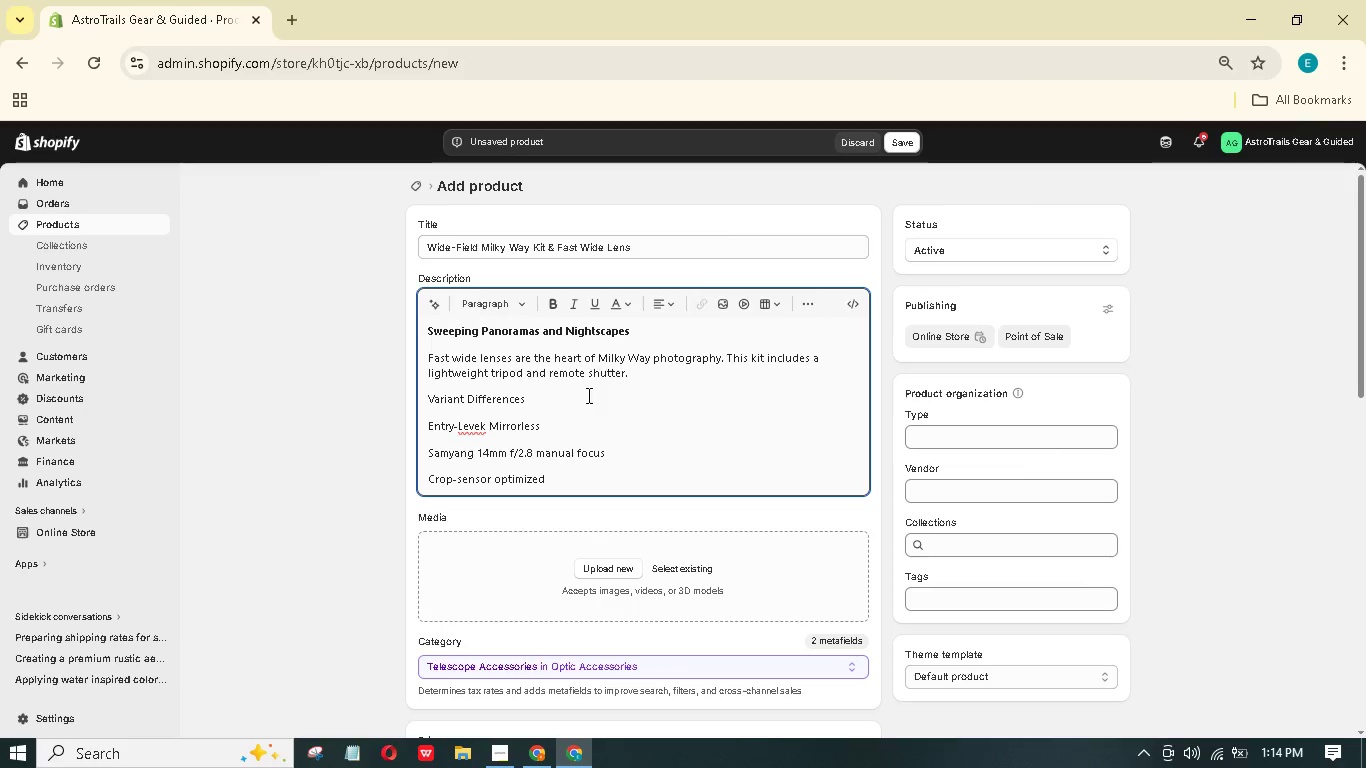 
wait(5.02)
 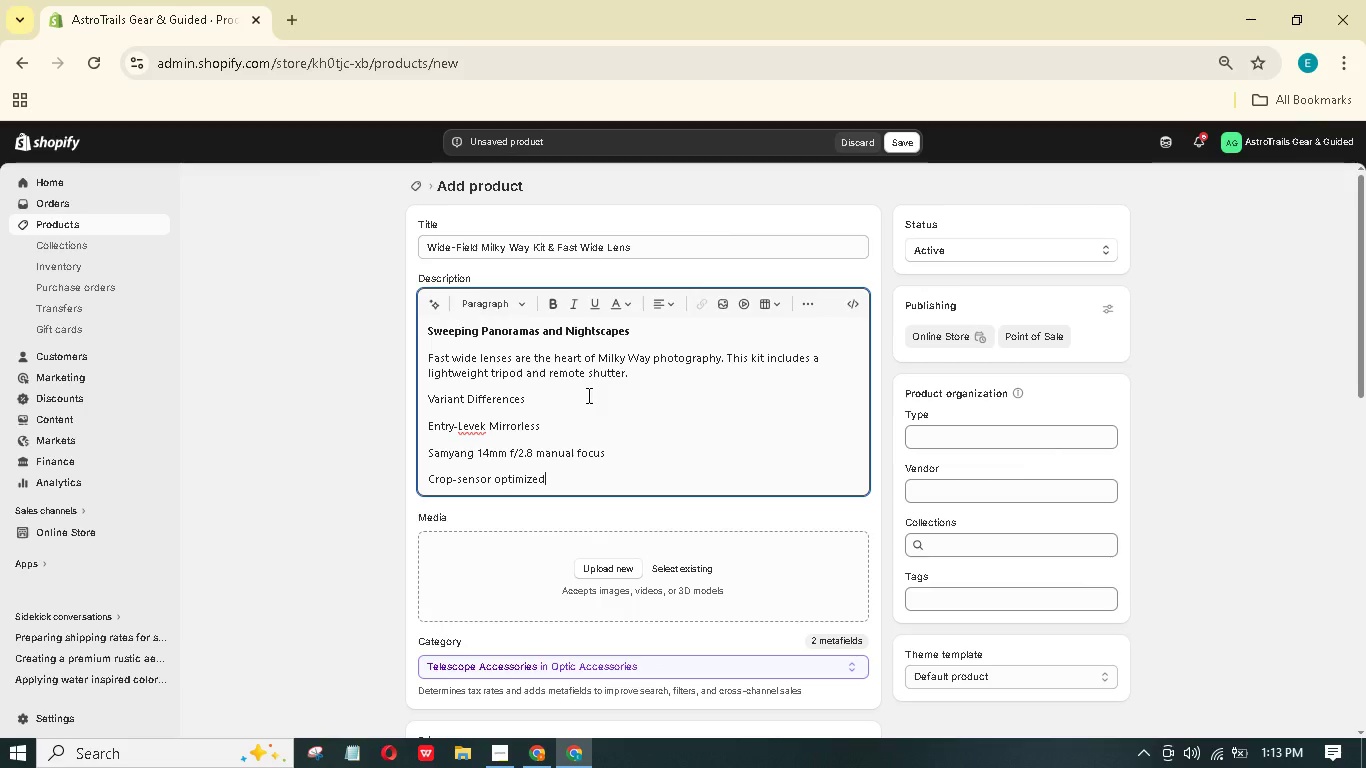 
key(Enter)
 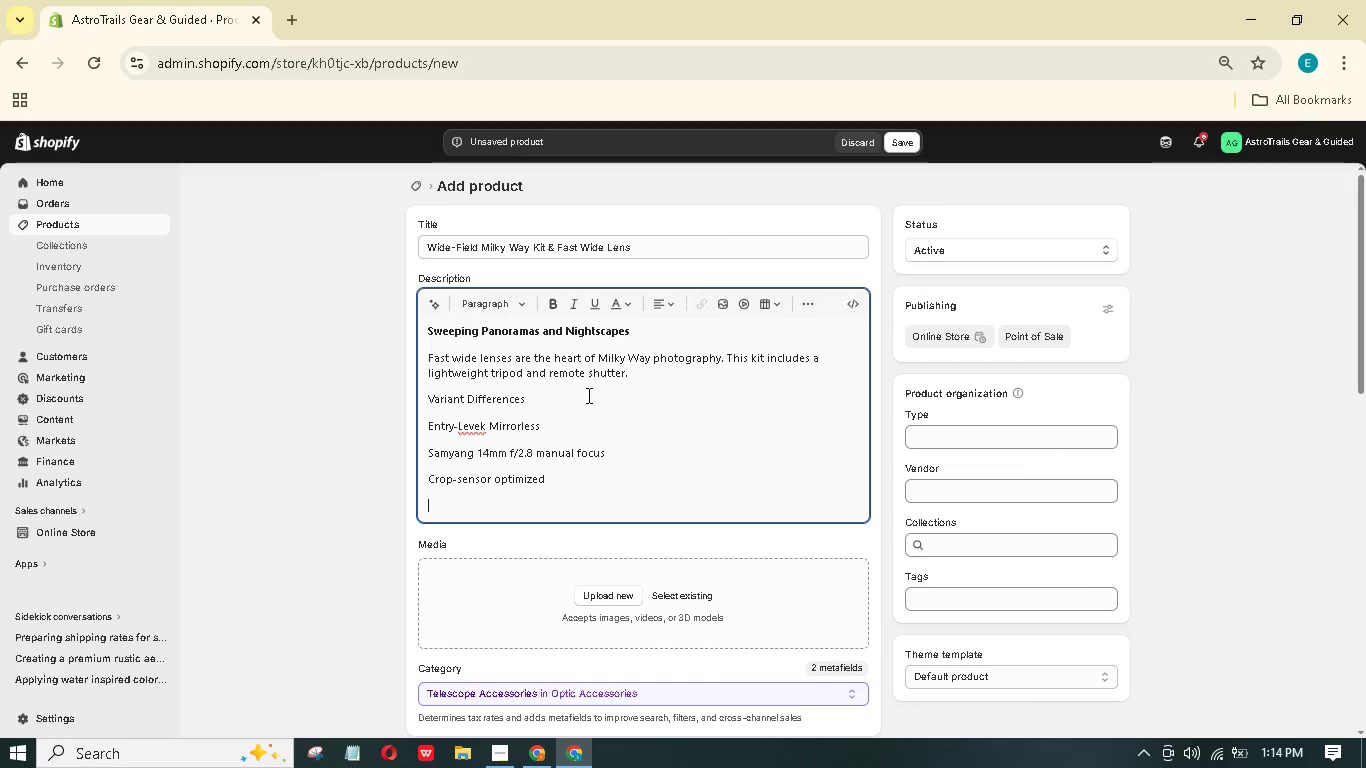 
type(Basic aluminum tripod)
 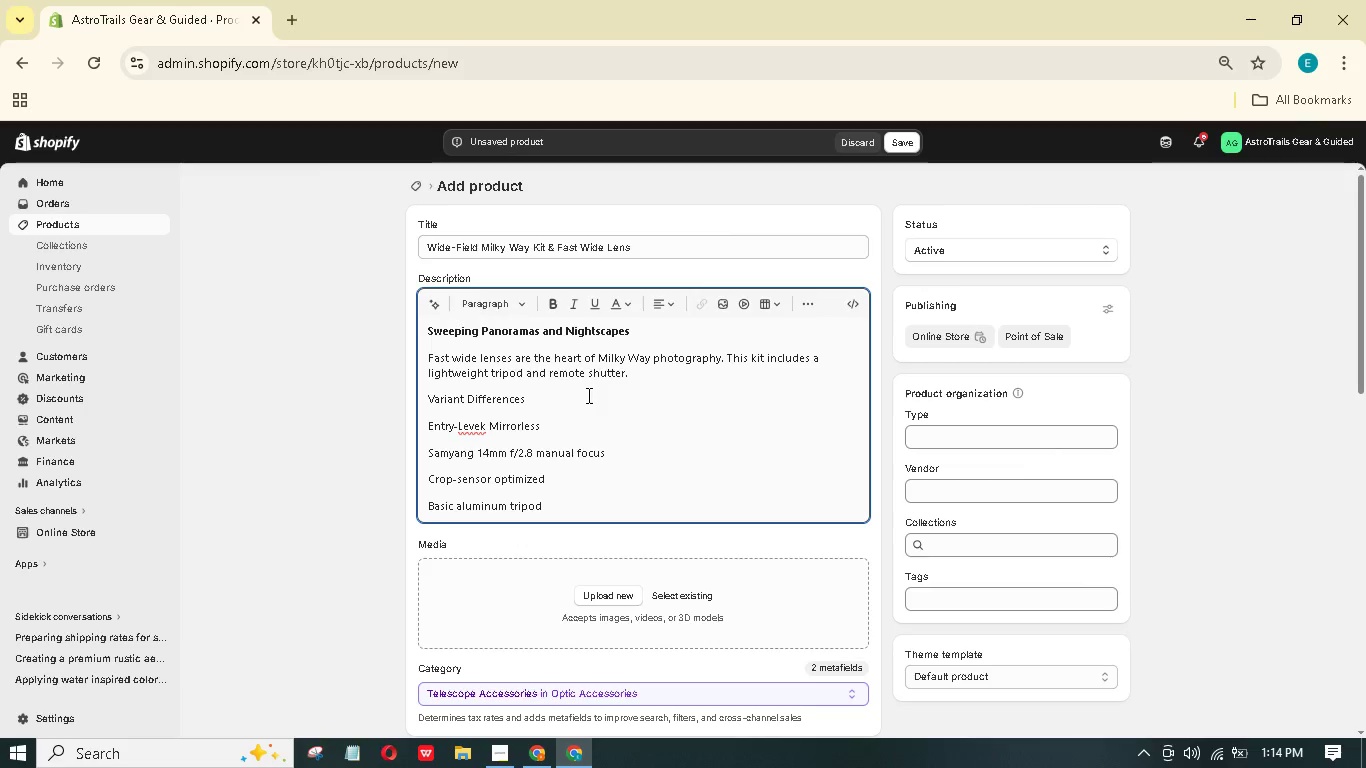 
key(Enter)
 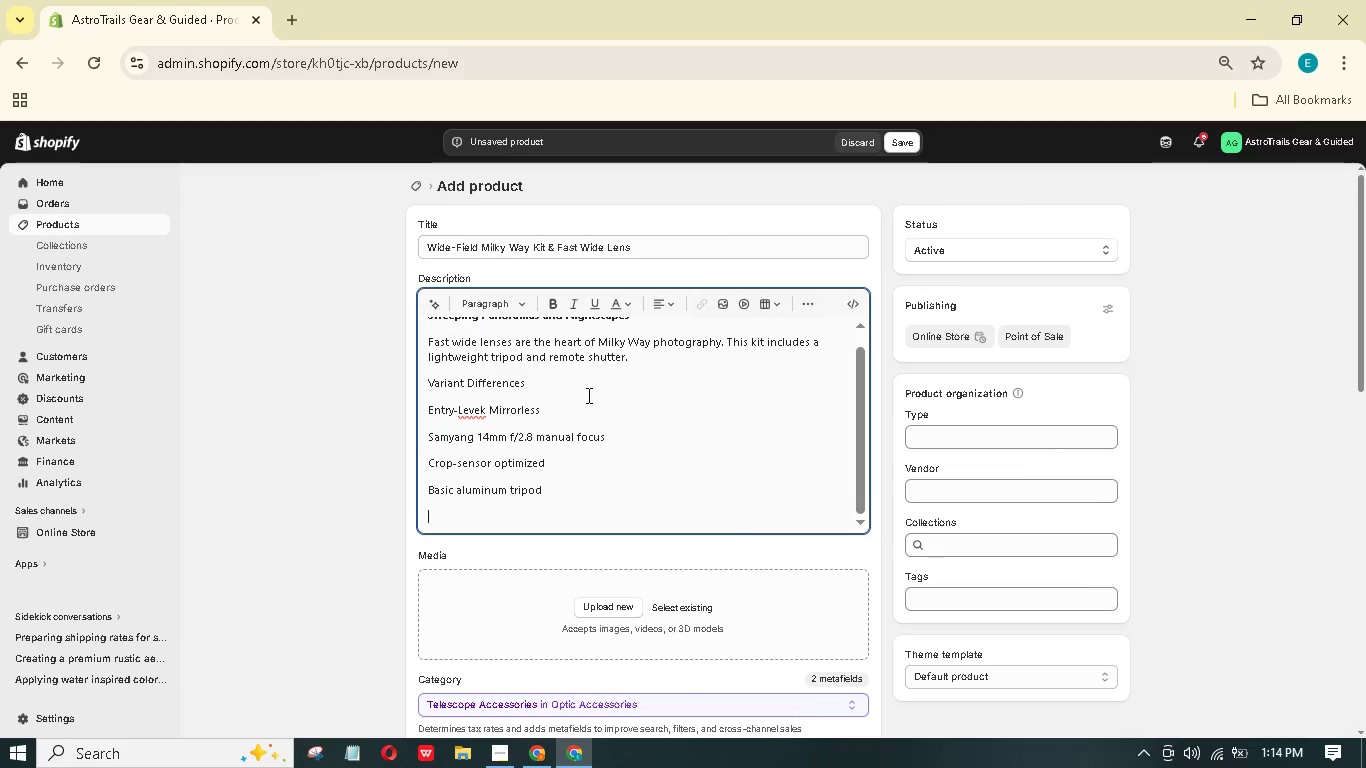 
type(Pro Full-)
 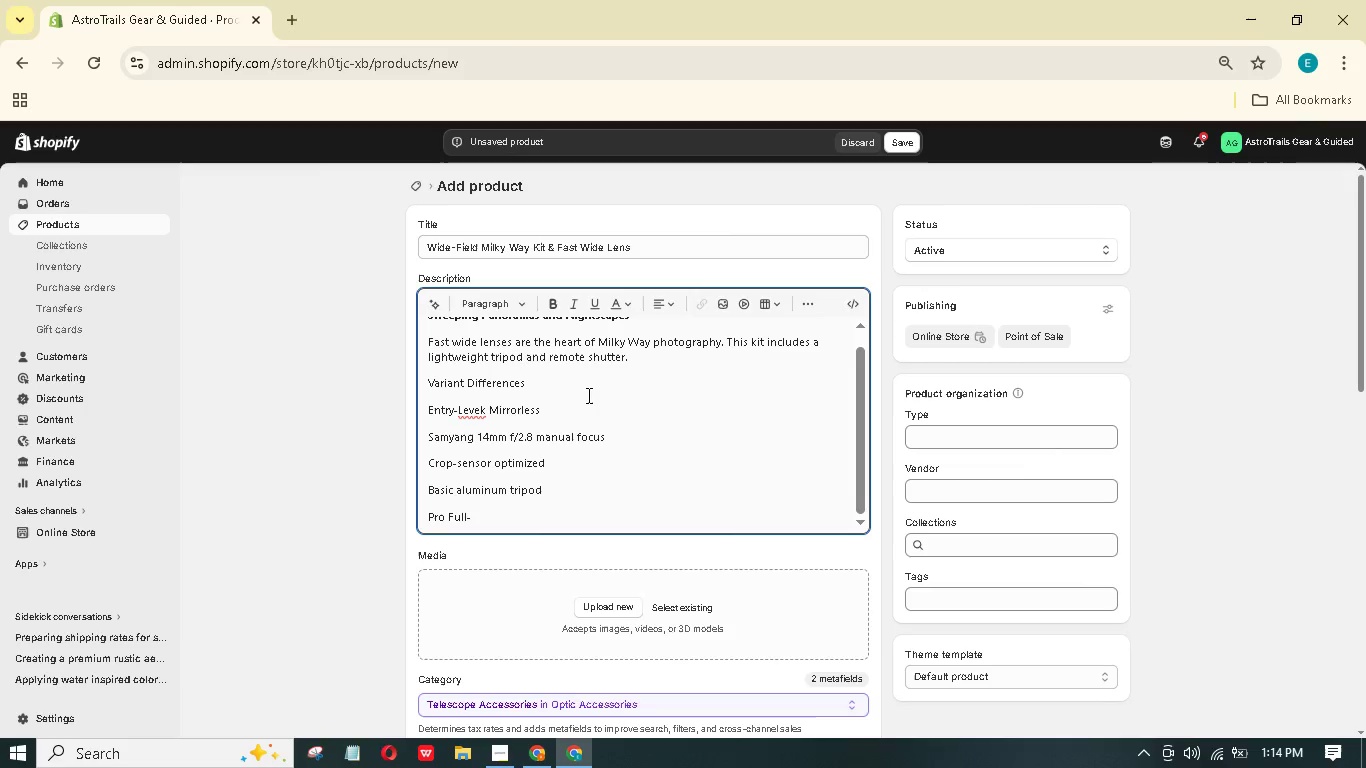 
hold_key(key=ShiftLeft, duration=1.52)
 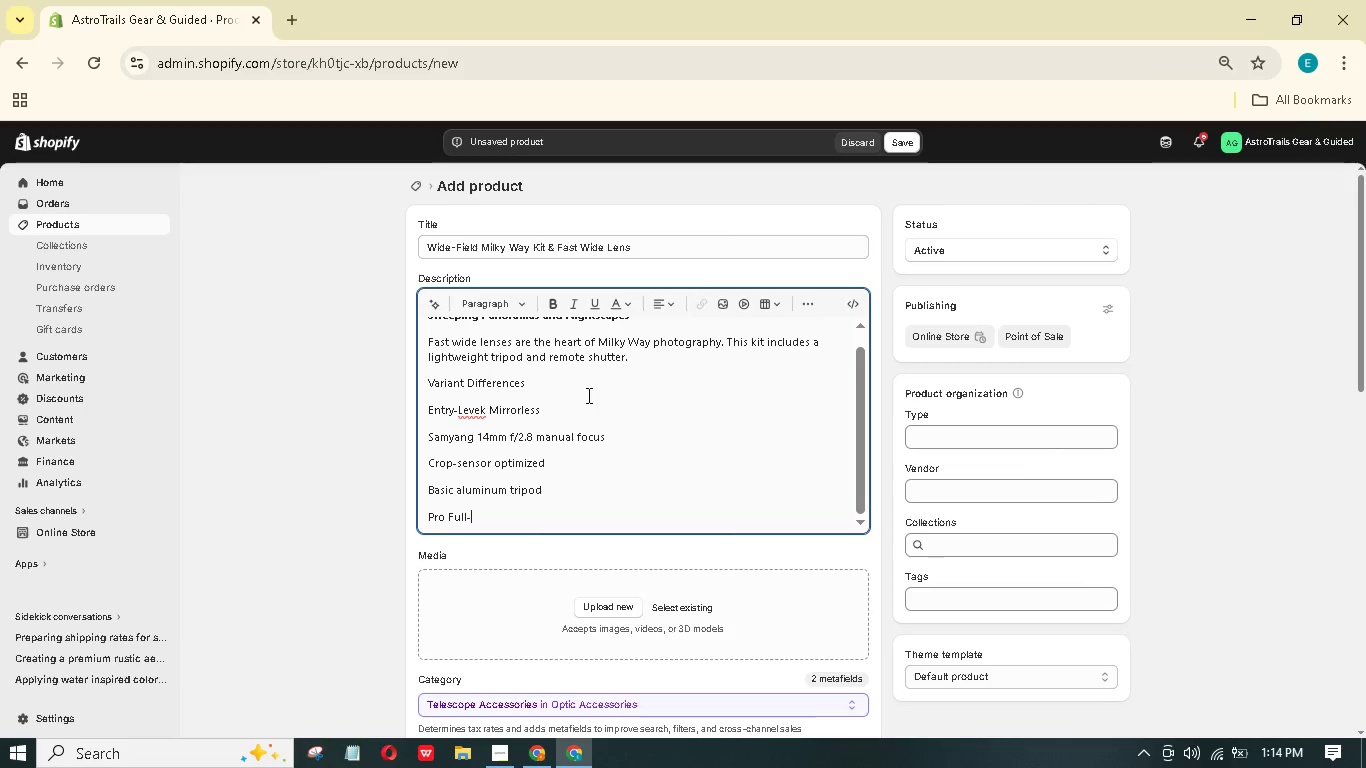 
type(Frame)
 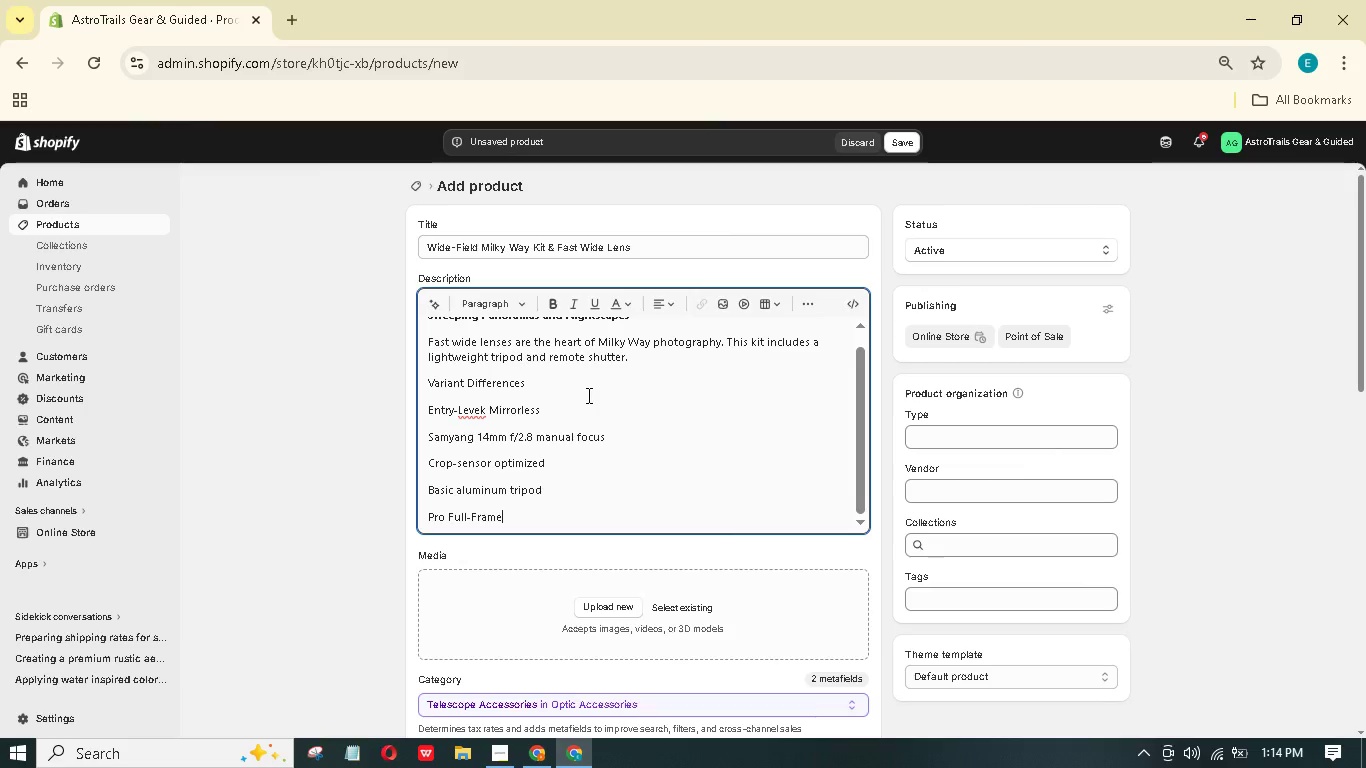 
key(Enter)
 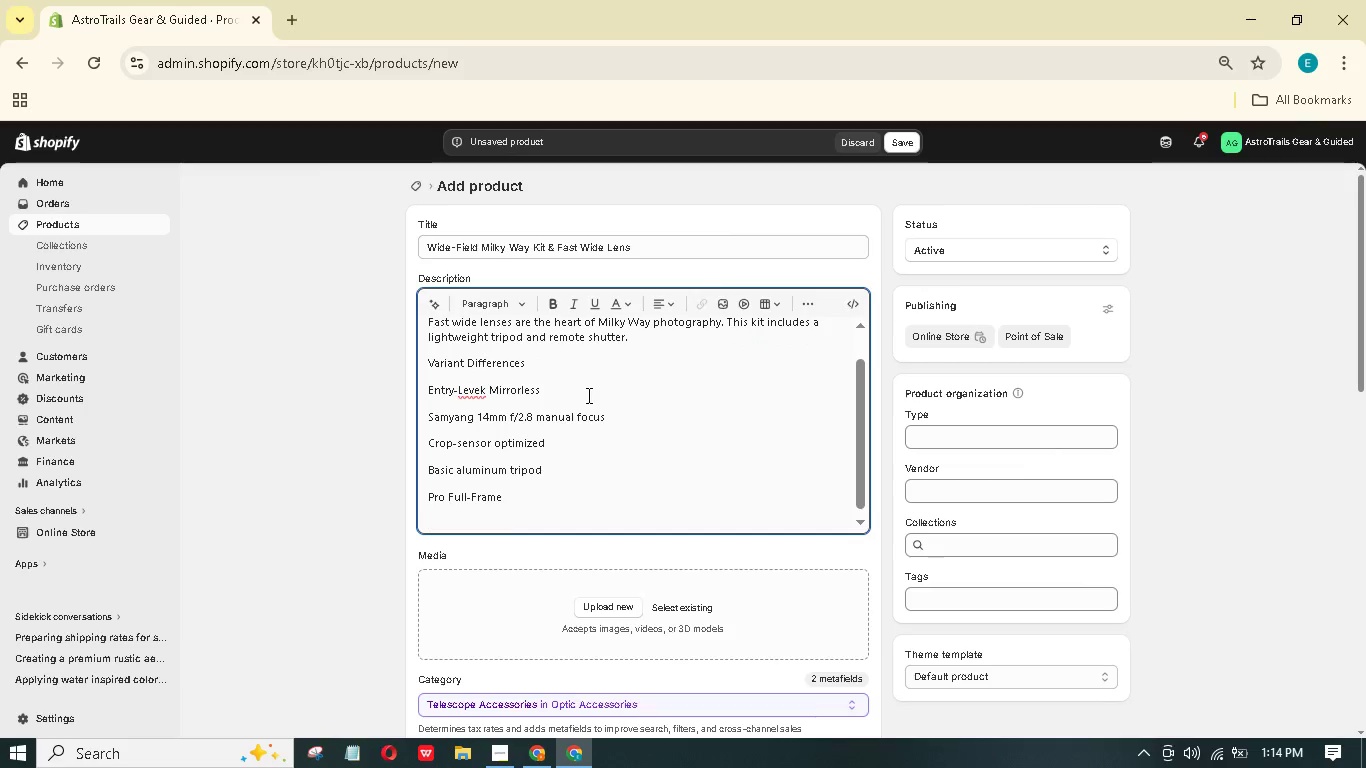 
wait(5.17)
 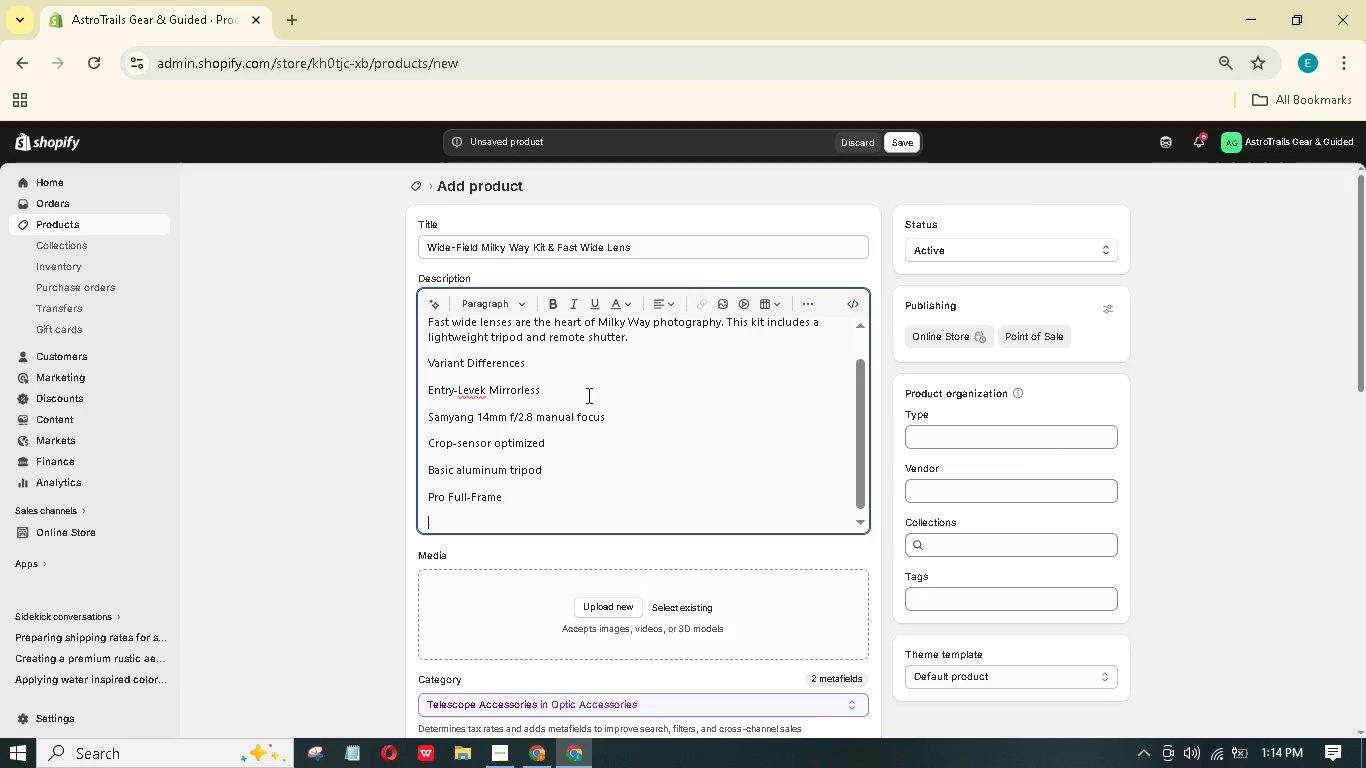 
type(Sigma 14mm f/1.8 Art (autofocus))
 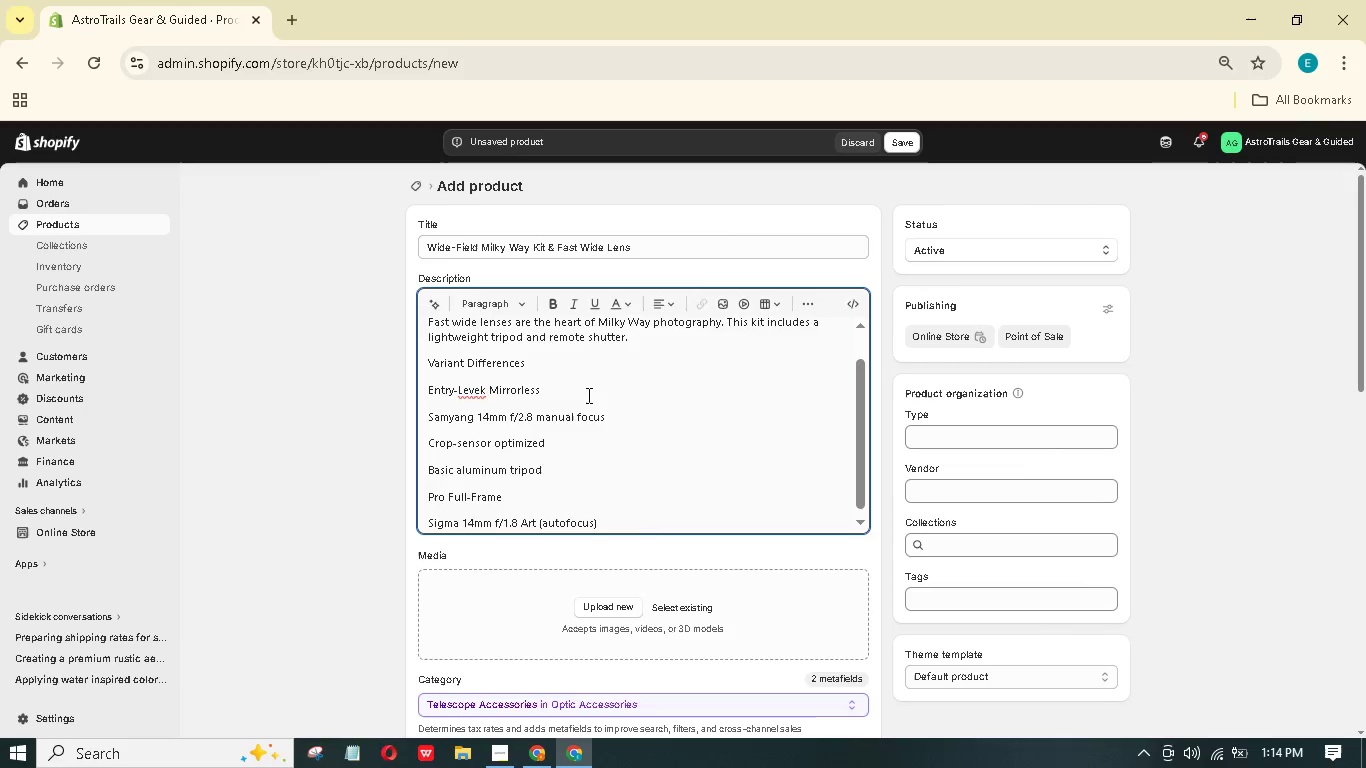 
key(Enter)
 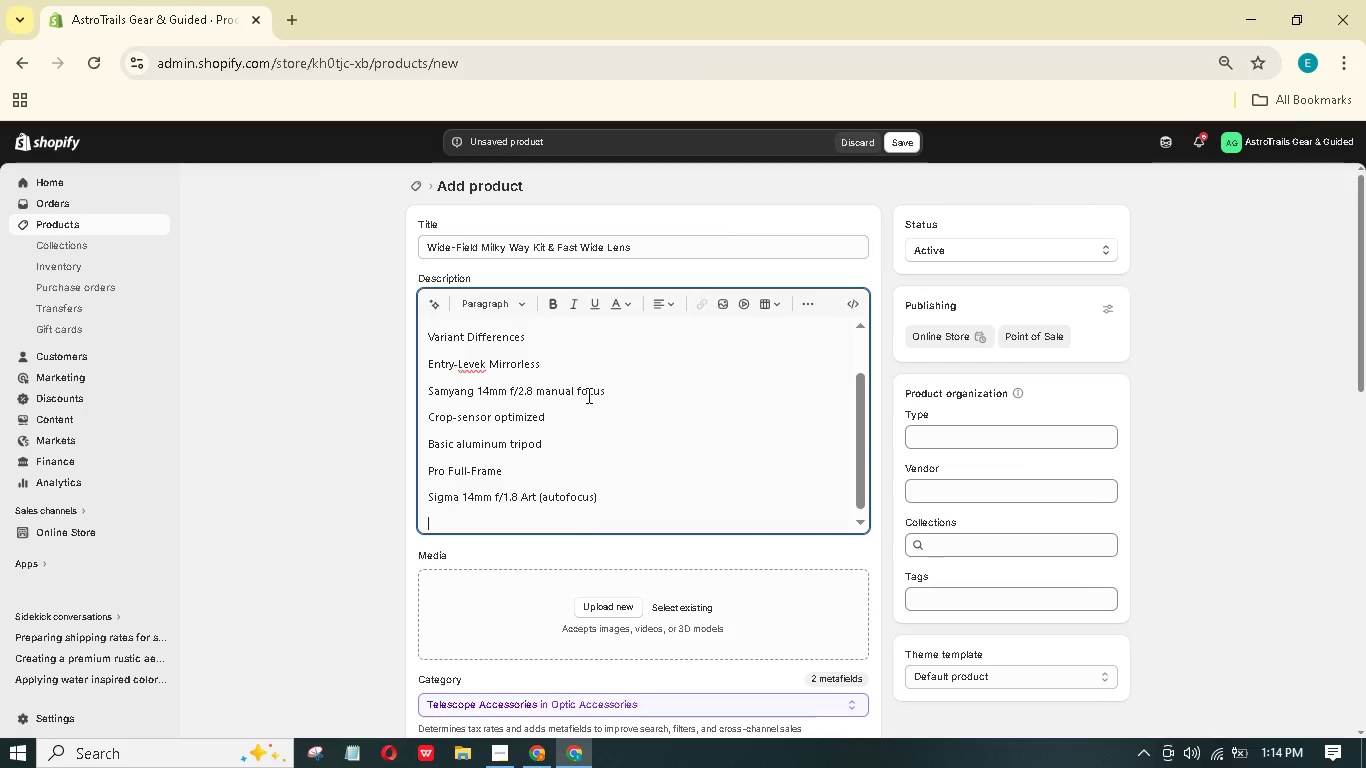 
type(Full-frame coverage)
 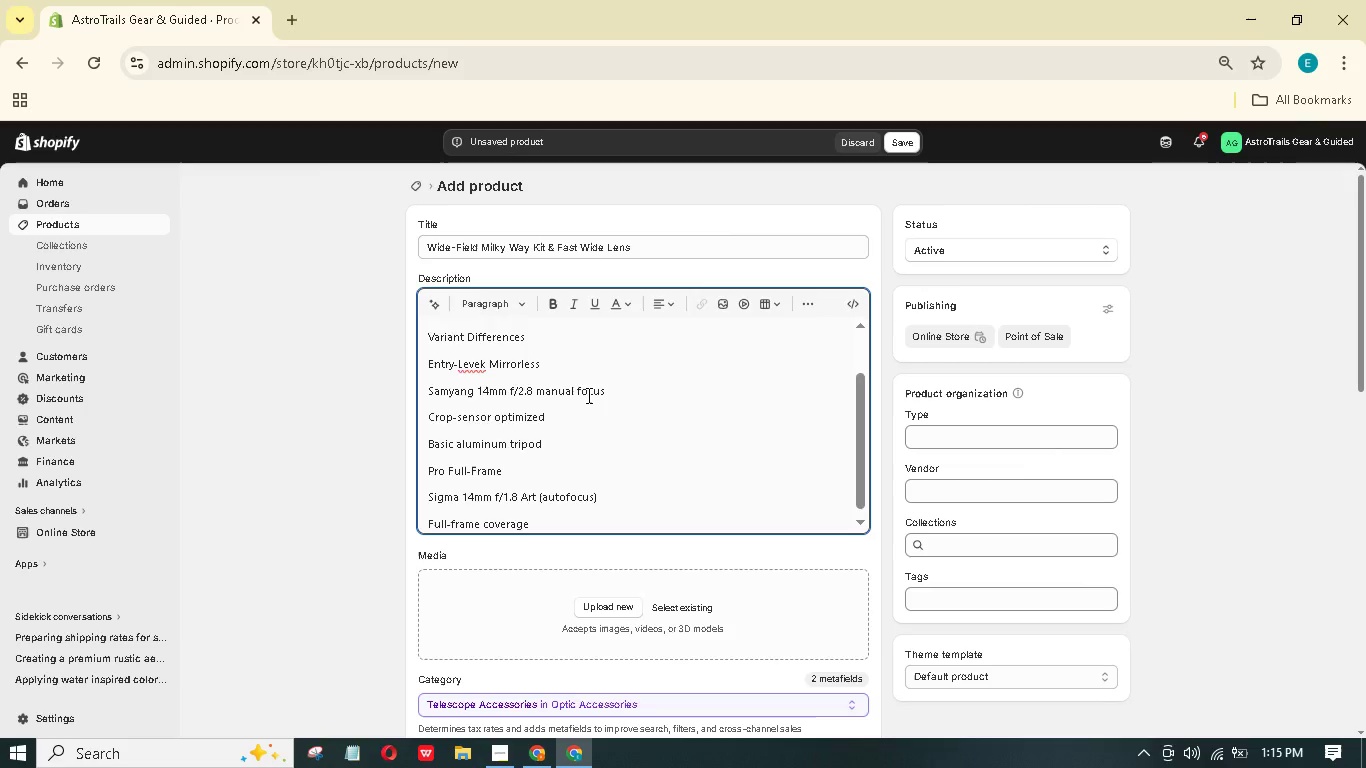 
key(Enter)
 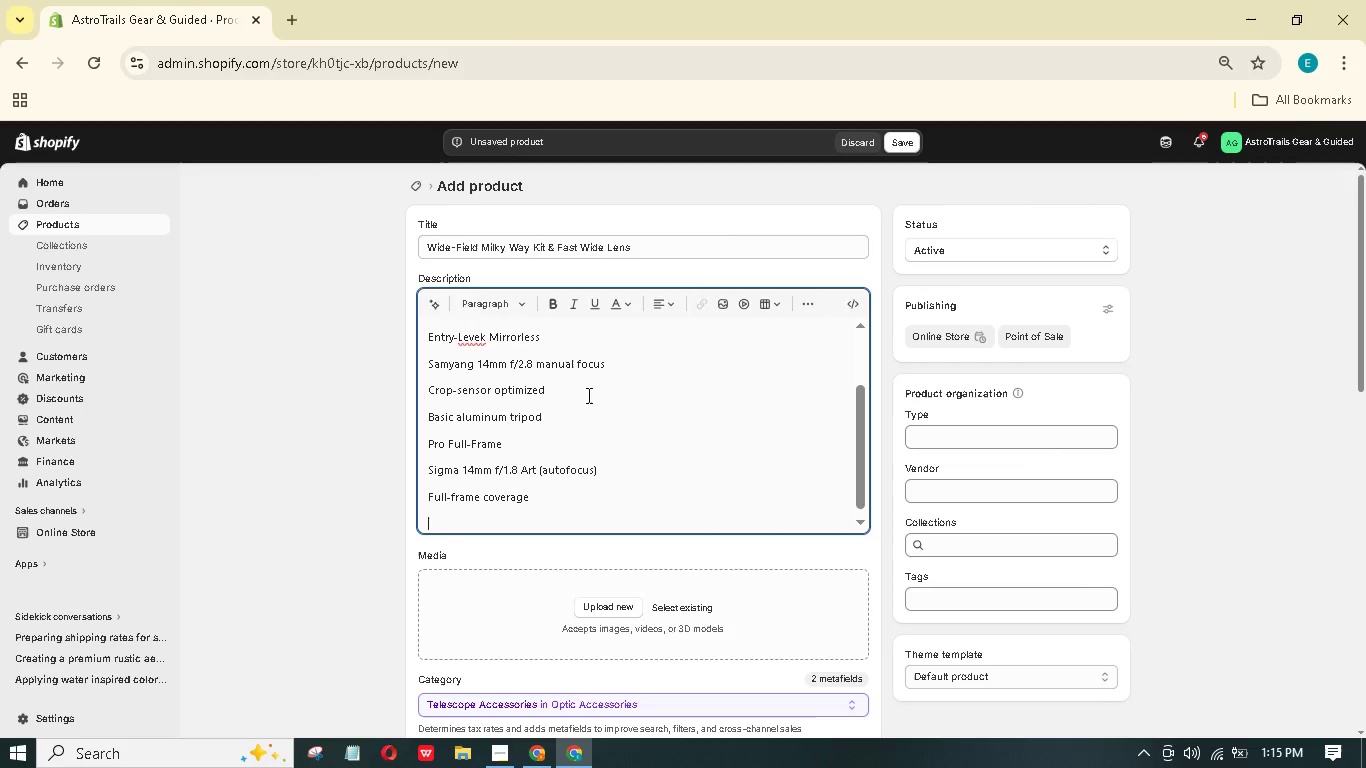 
type(Carbon fiber travel tripod)
 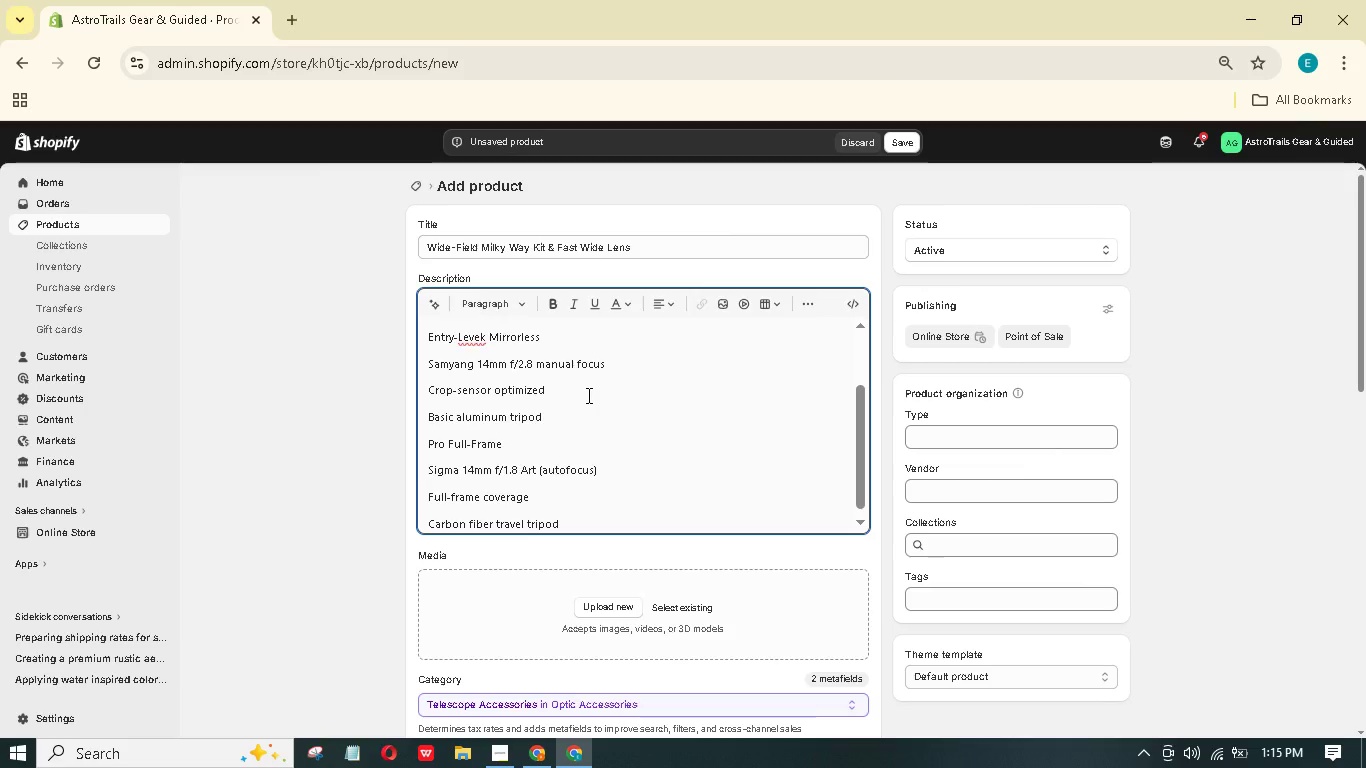 
key(Enter)
 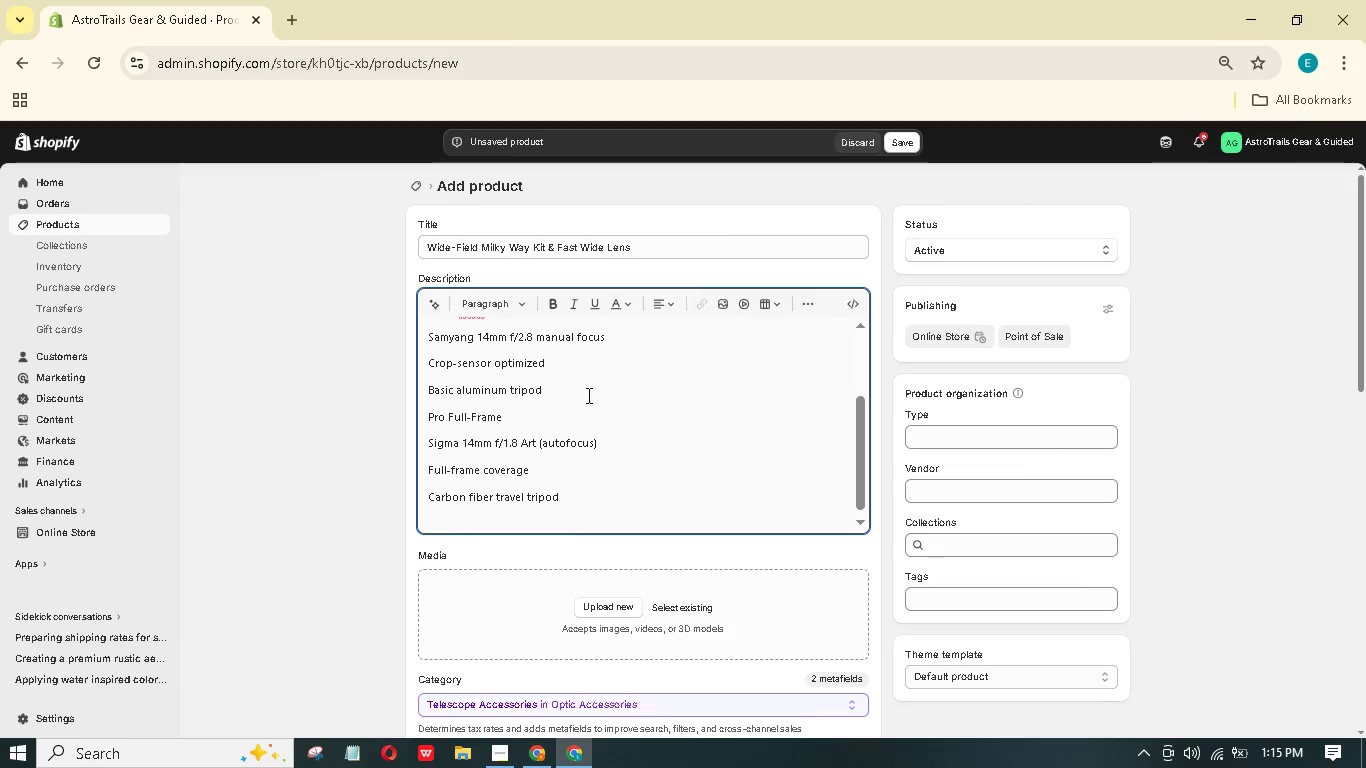 
hold_key(key=ShiftLeft, duration=0.86)
 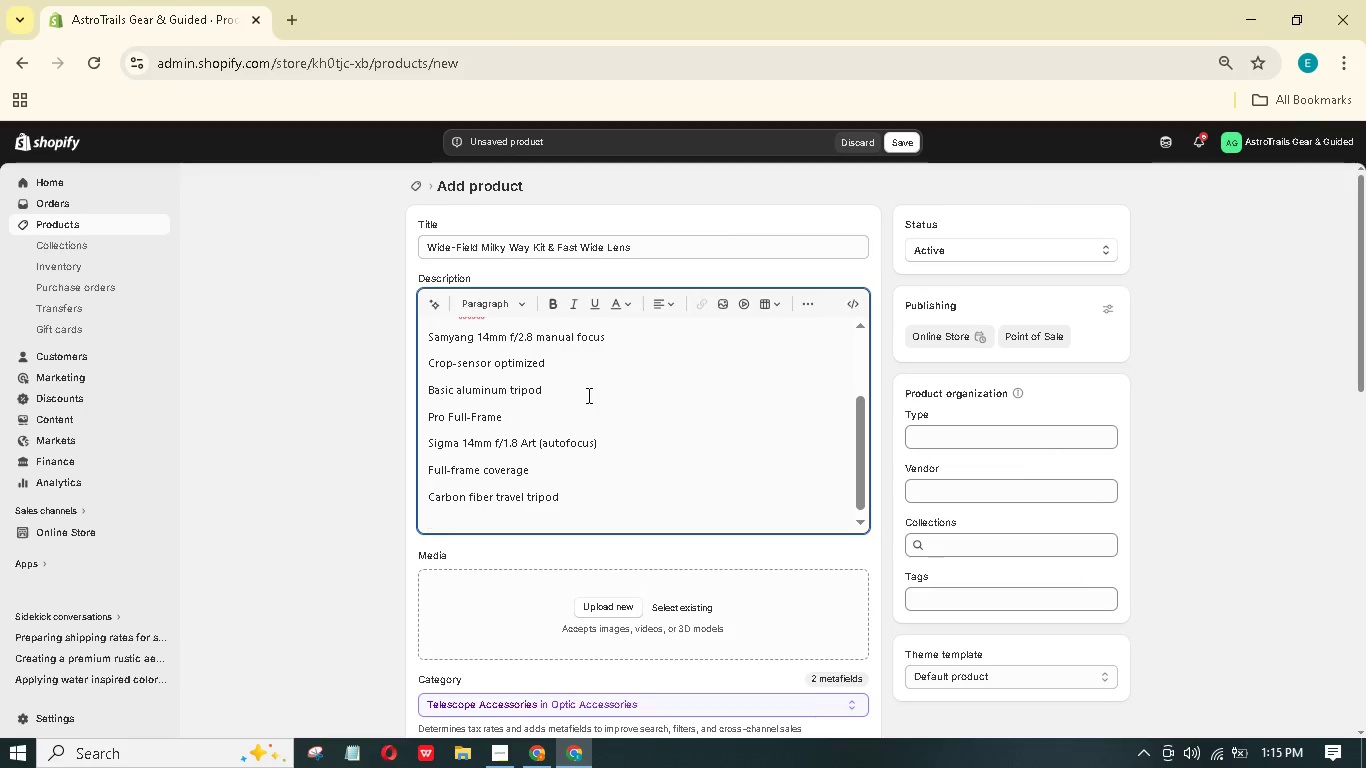 
key(Enter)
 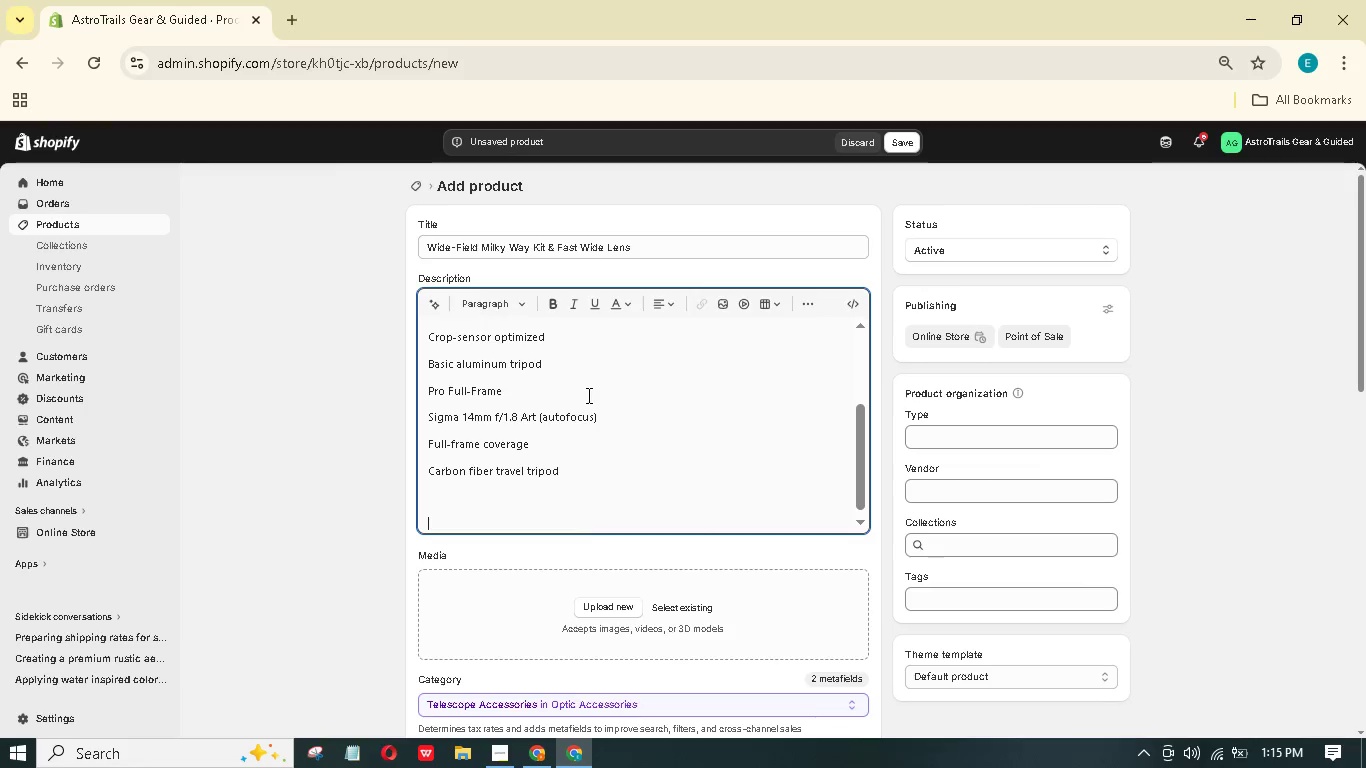 
type(Why )
 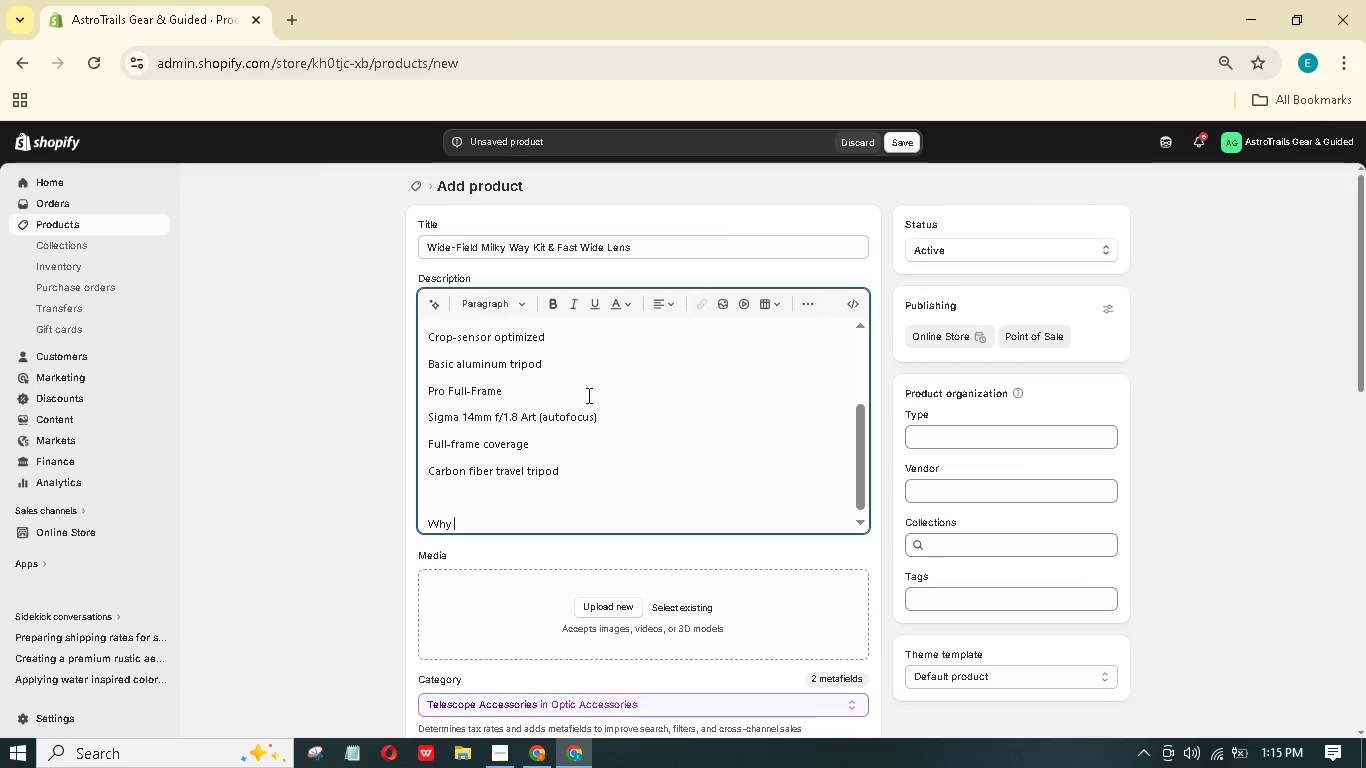 
hold_key(key=ShiftLeft, duration=0.36)
 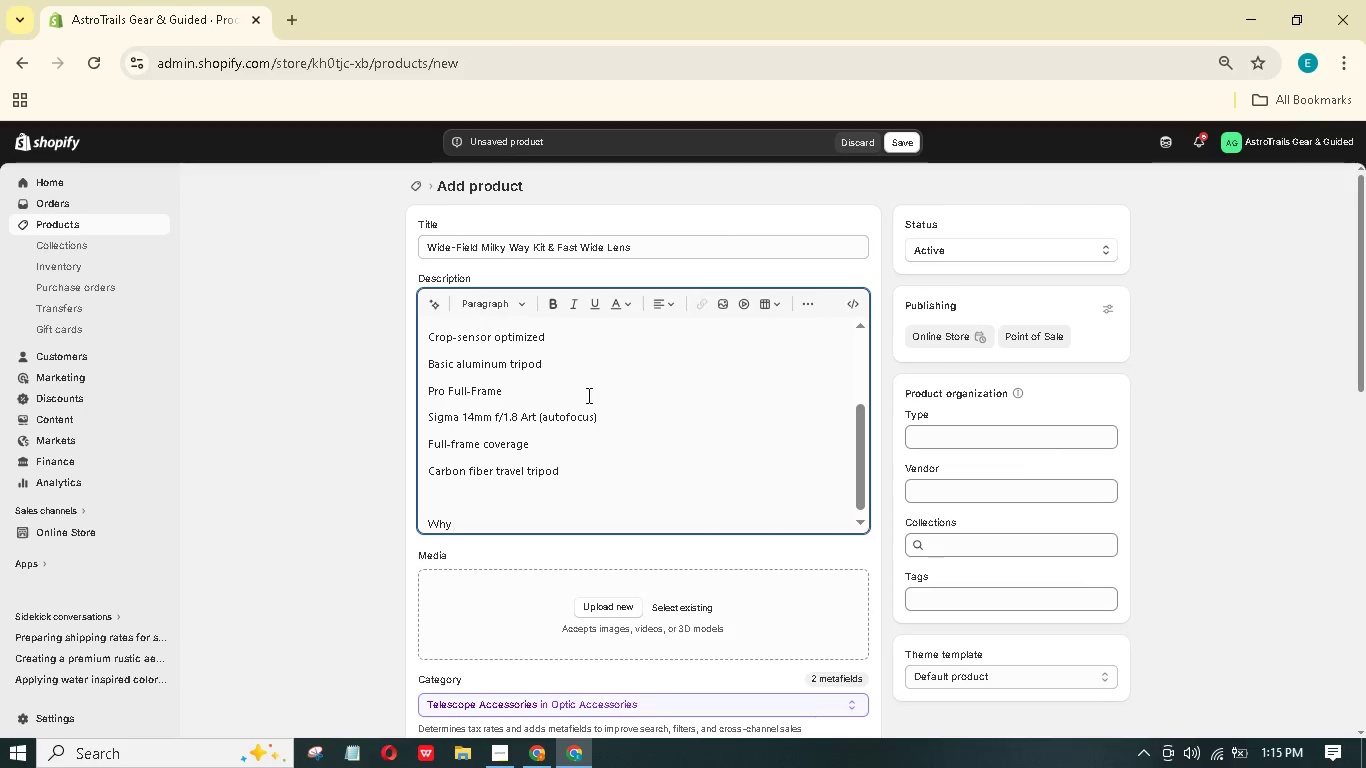 
type(Rent )
 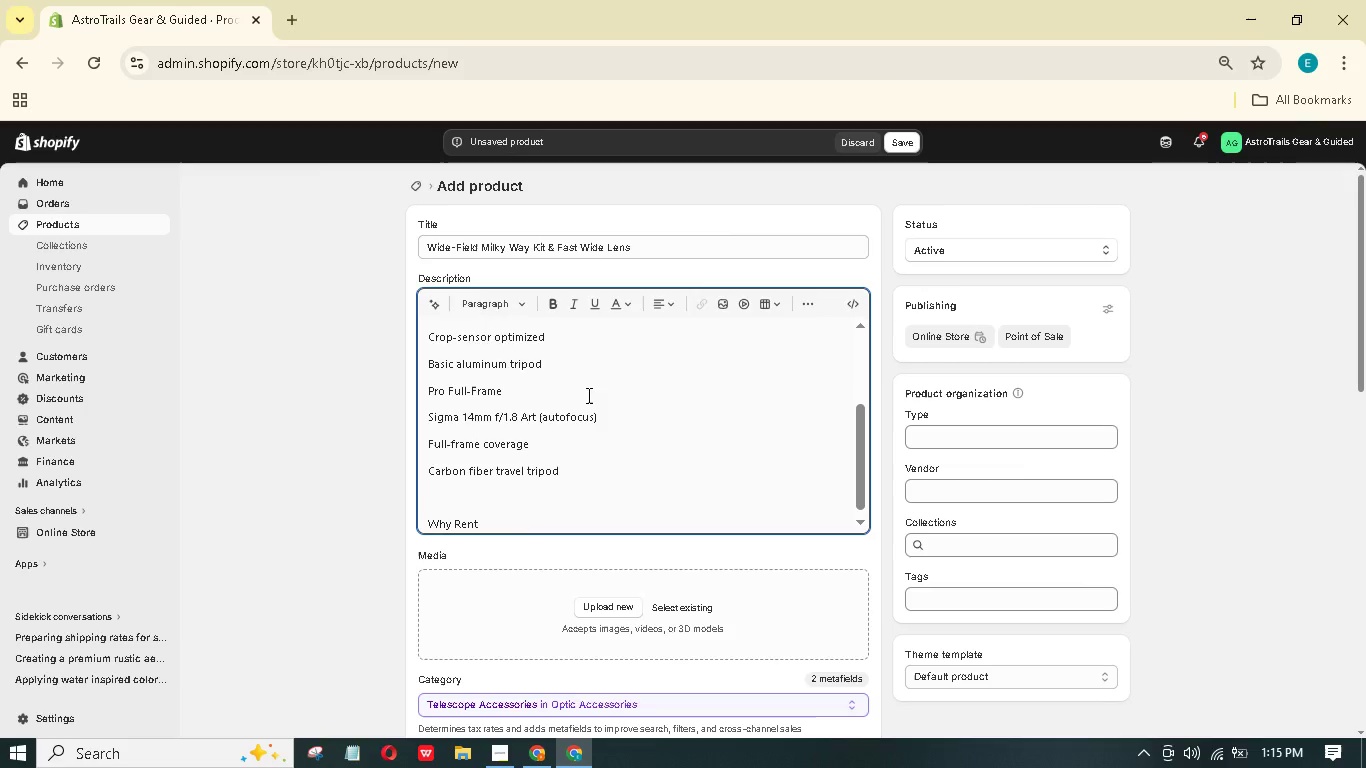 
key(Enter)
 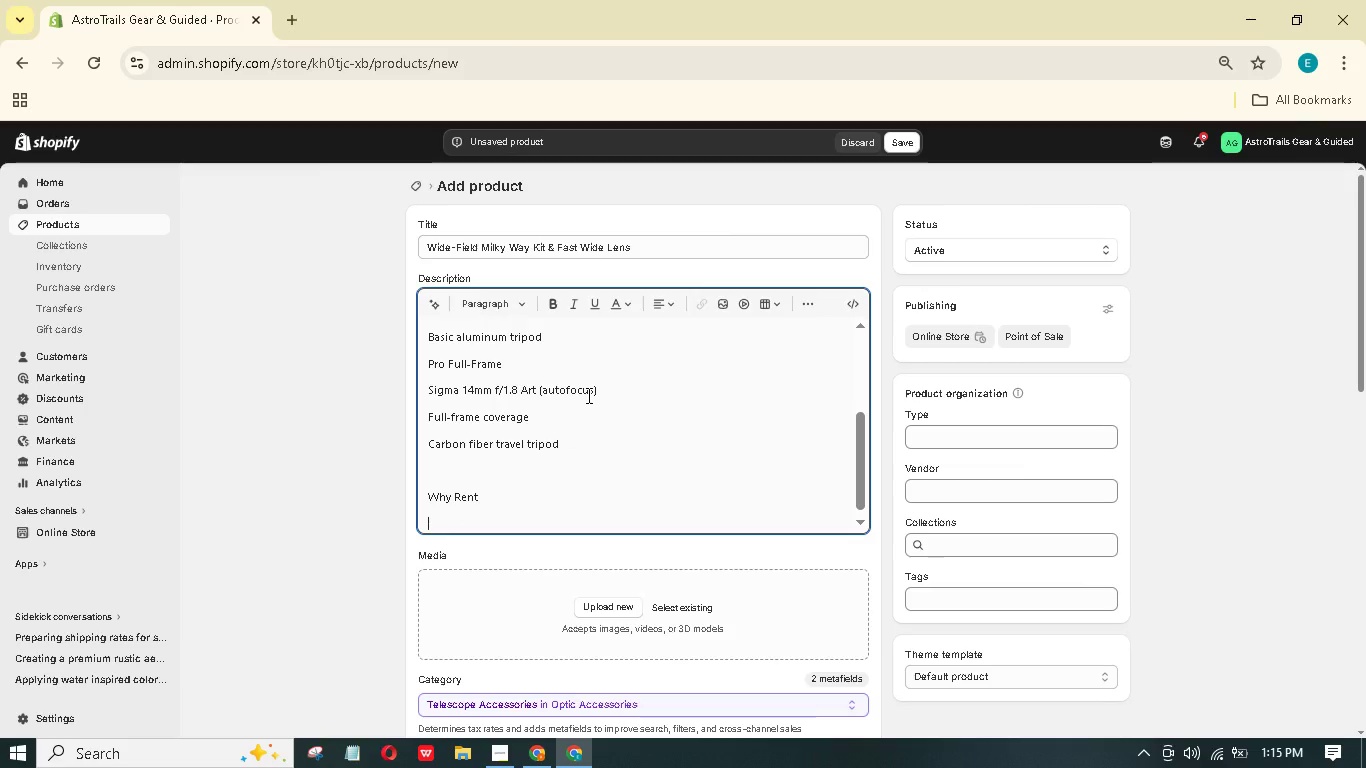 
type(Fast f/1.8 lenses cost p)
key(Backspace)
type(over $1,500. Rnt the pro lens for your expedition and captures)
key(Backspace)
type( the galactic core ith half the exposure time.)
 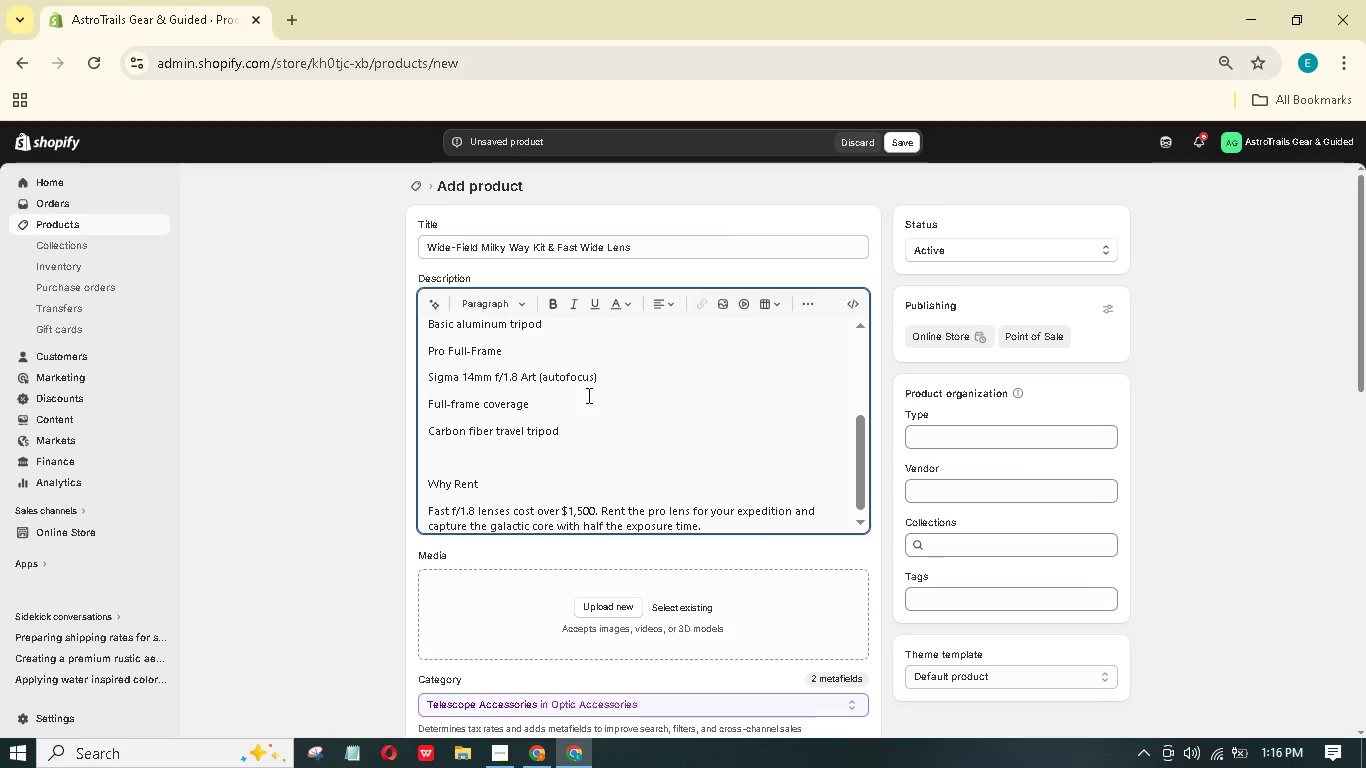 
 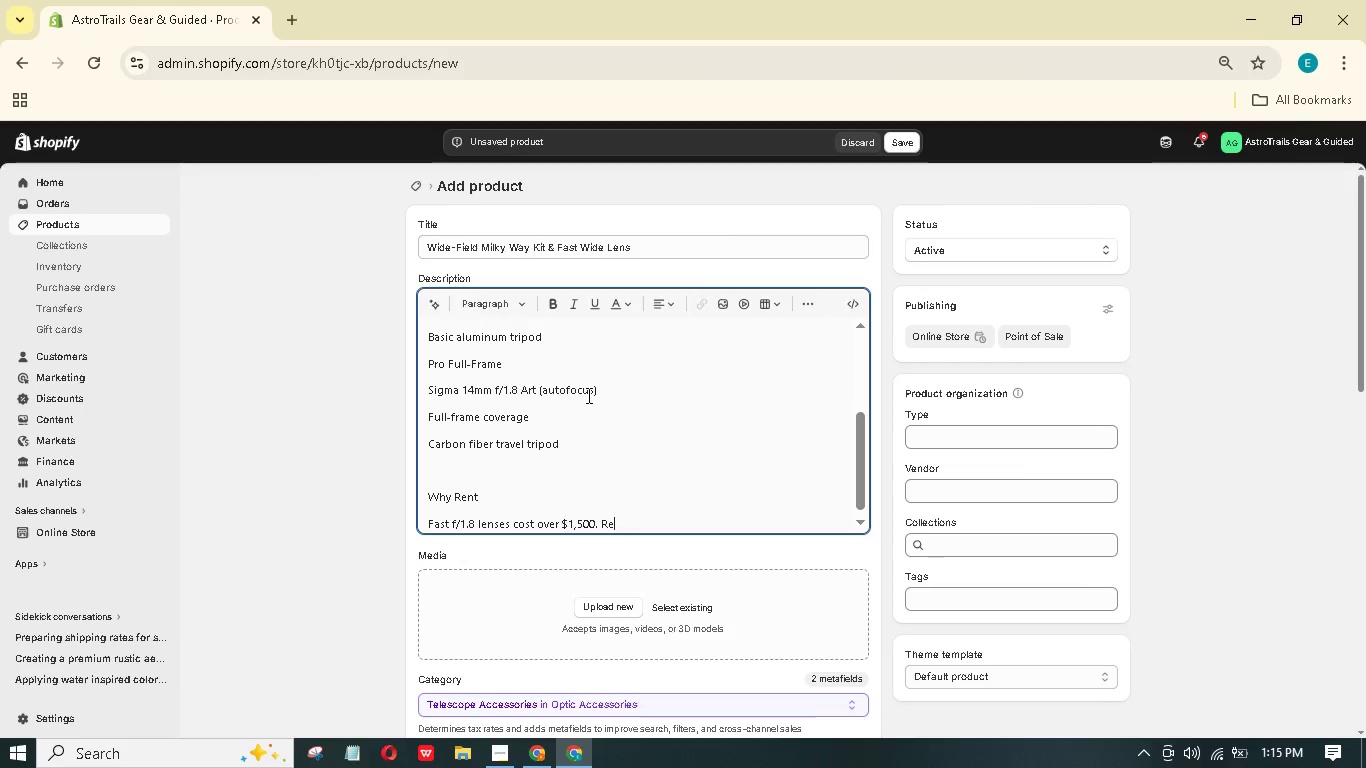 
hold_key(key=W, duration=0.34)
 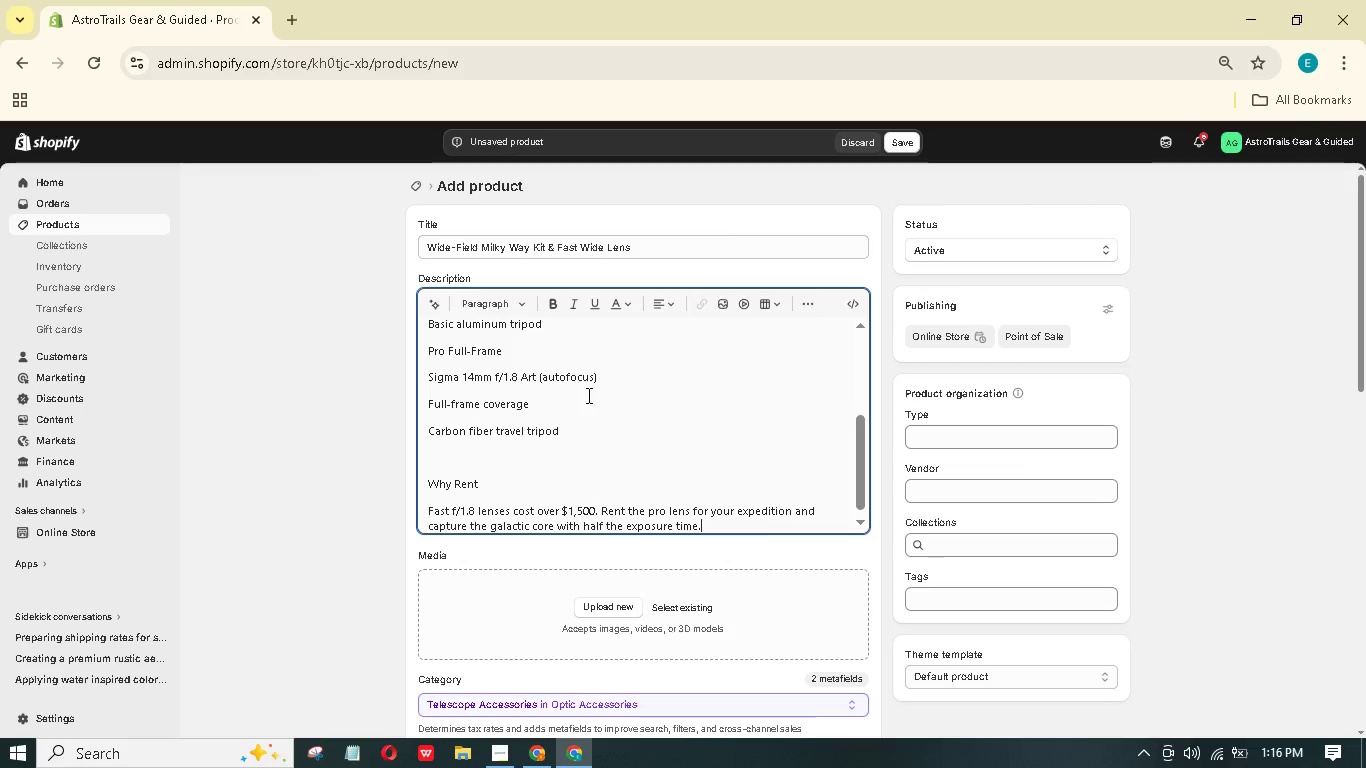 
wait(6.34)
 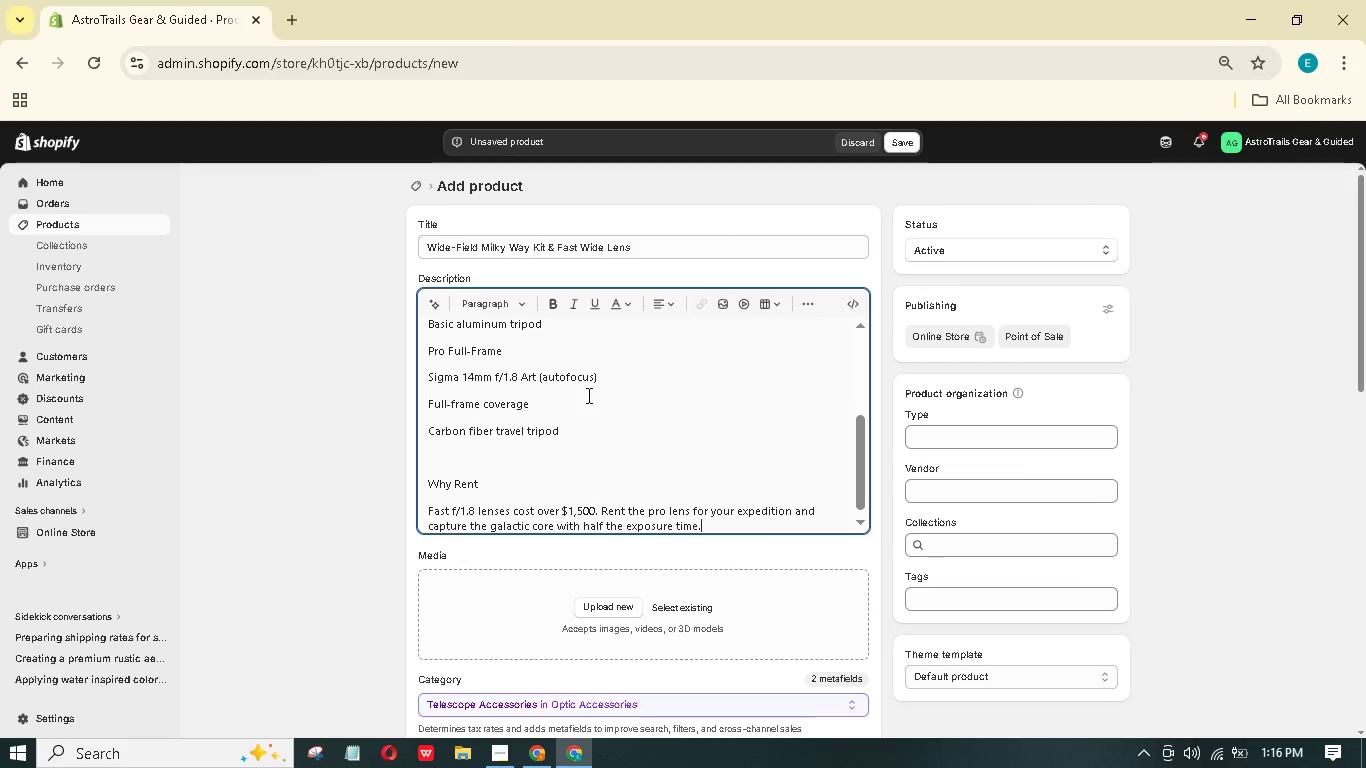 
left_click_drag(start_coordinate=[491, 482], to_coordinate=[427, 478])
 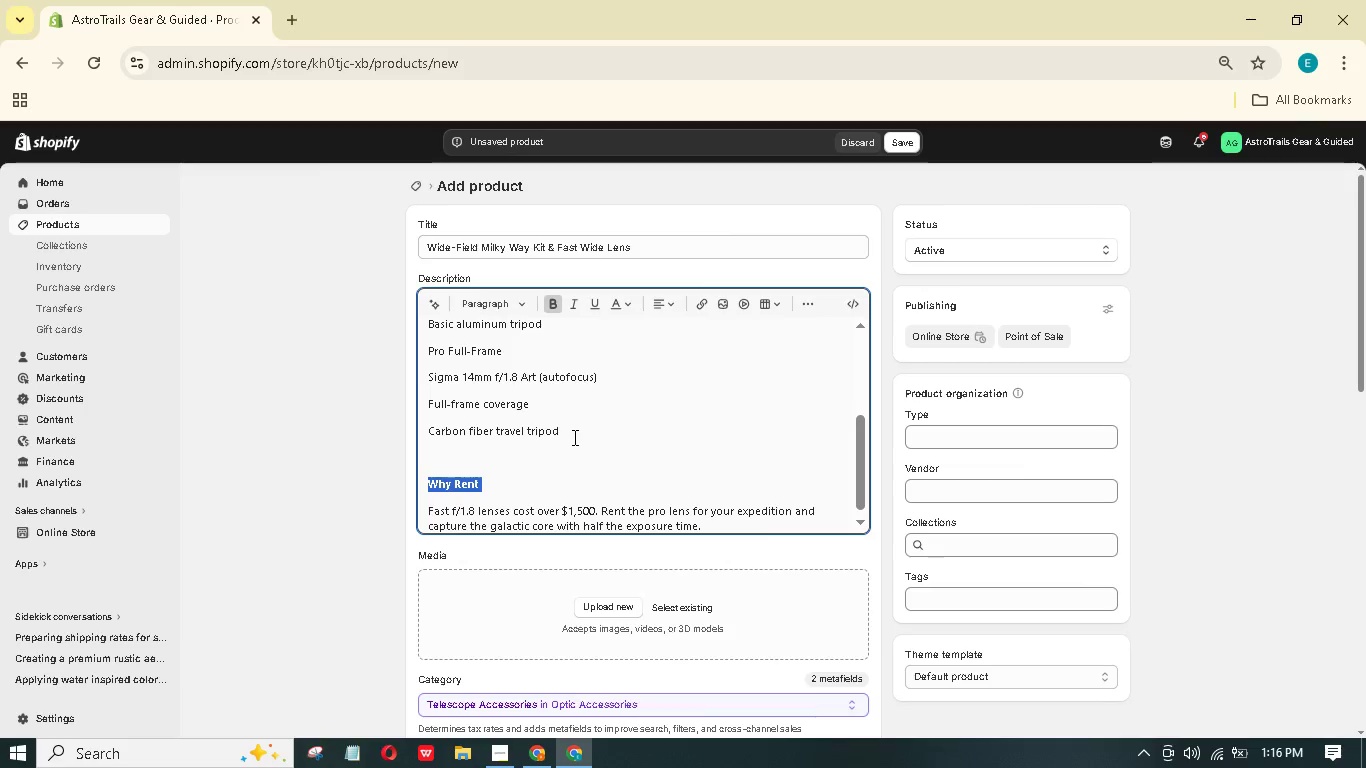 
left_click_drag(start_coordinate=[572, 436], to_coordinate=[426, 380])
 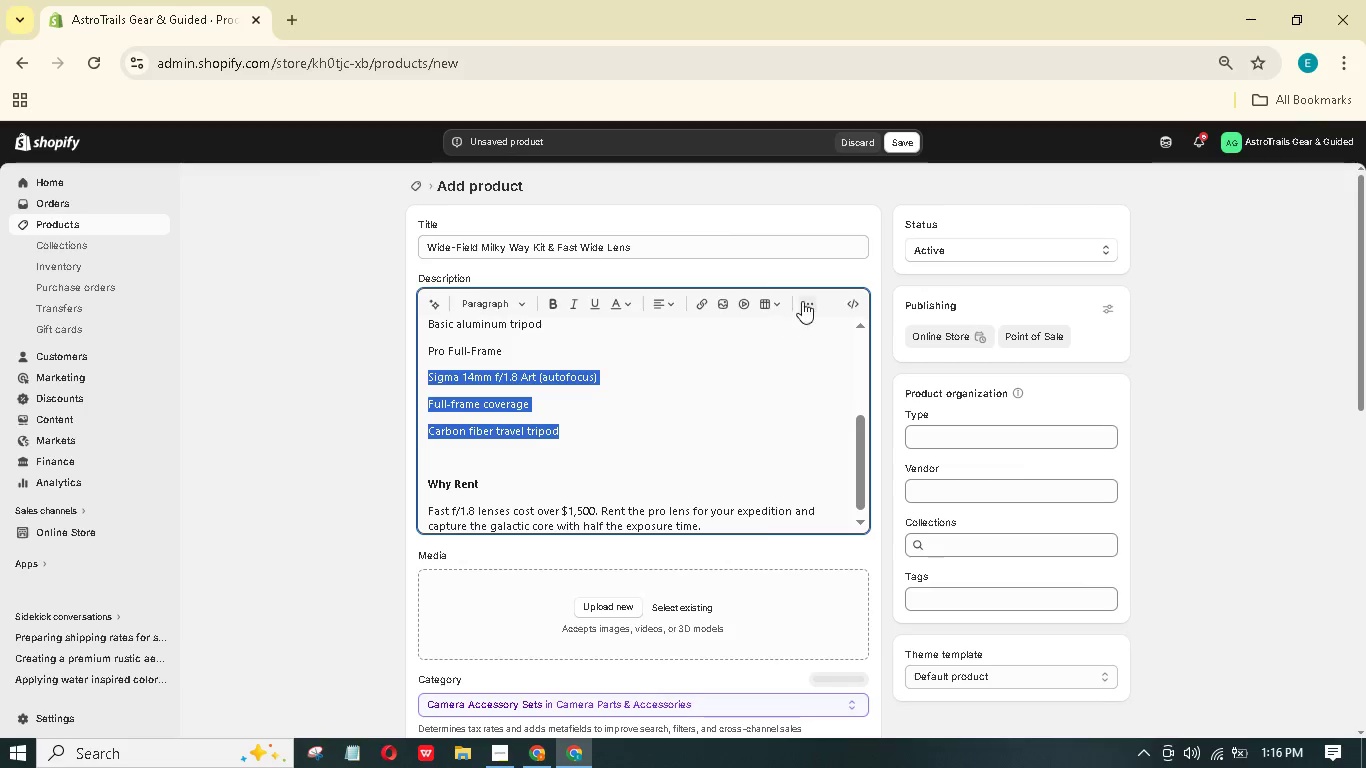 
left_click([806, 300])
 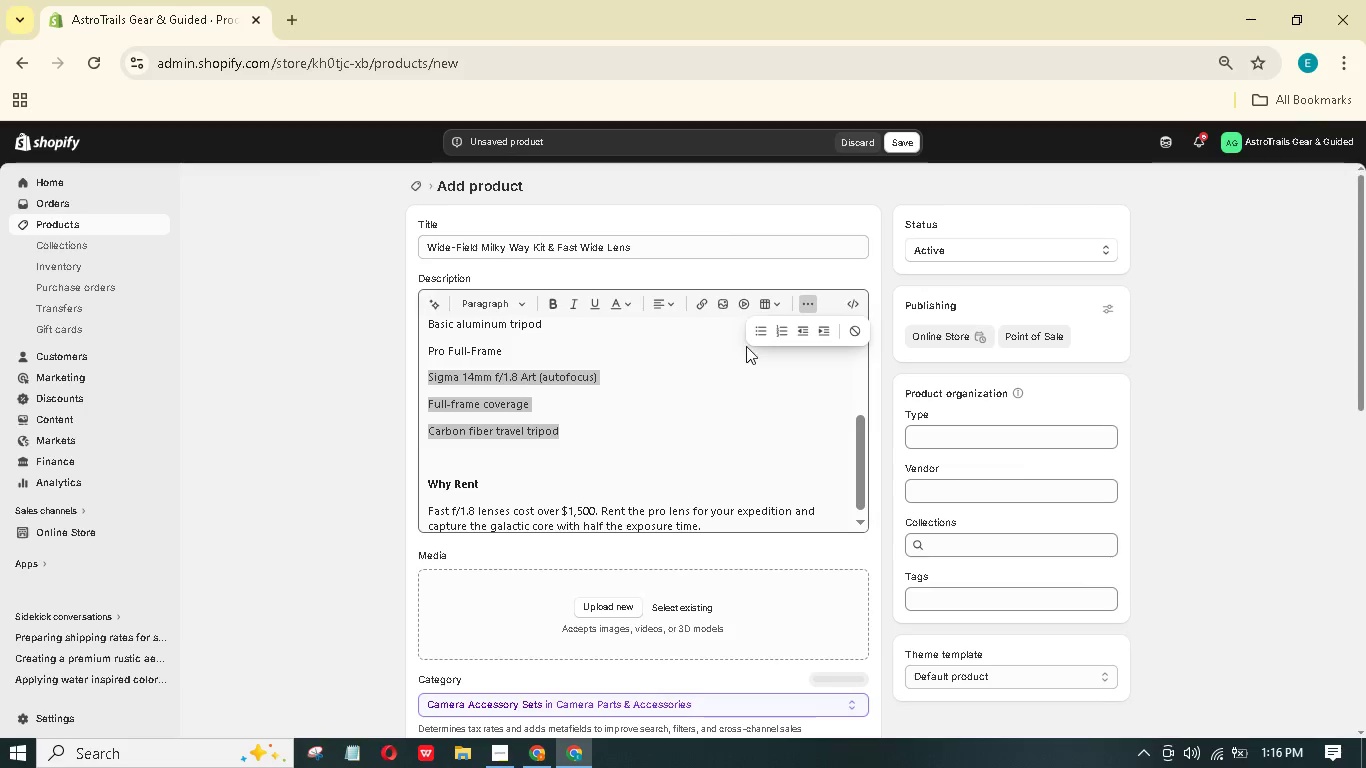 
left_click([758, 331])
 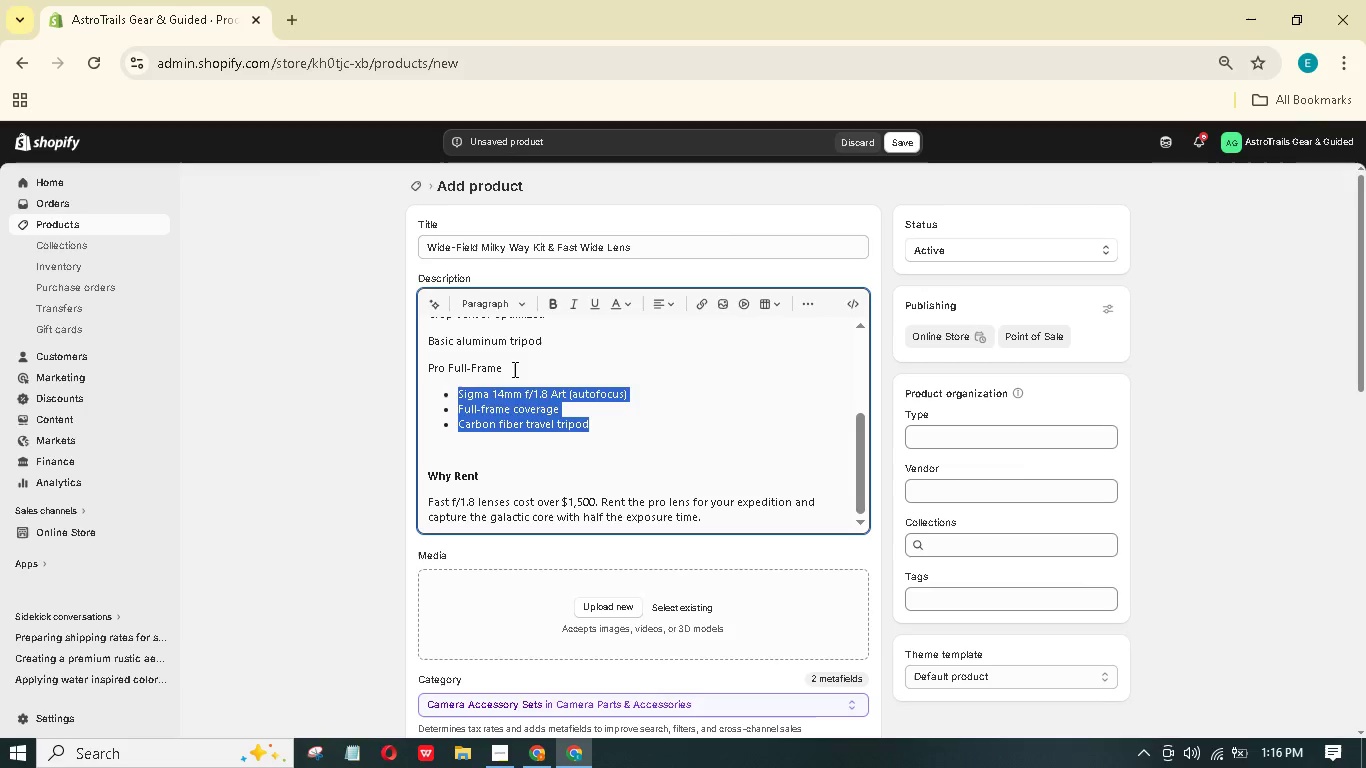 
left_click_drag(start_coordinate=[513, 369], to_coordinate=[417, 360])
 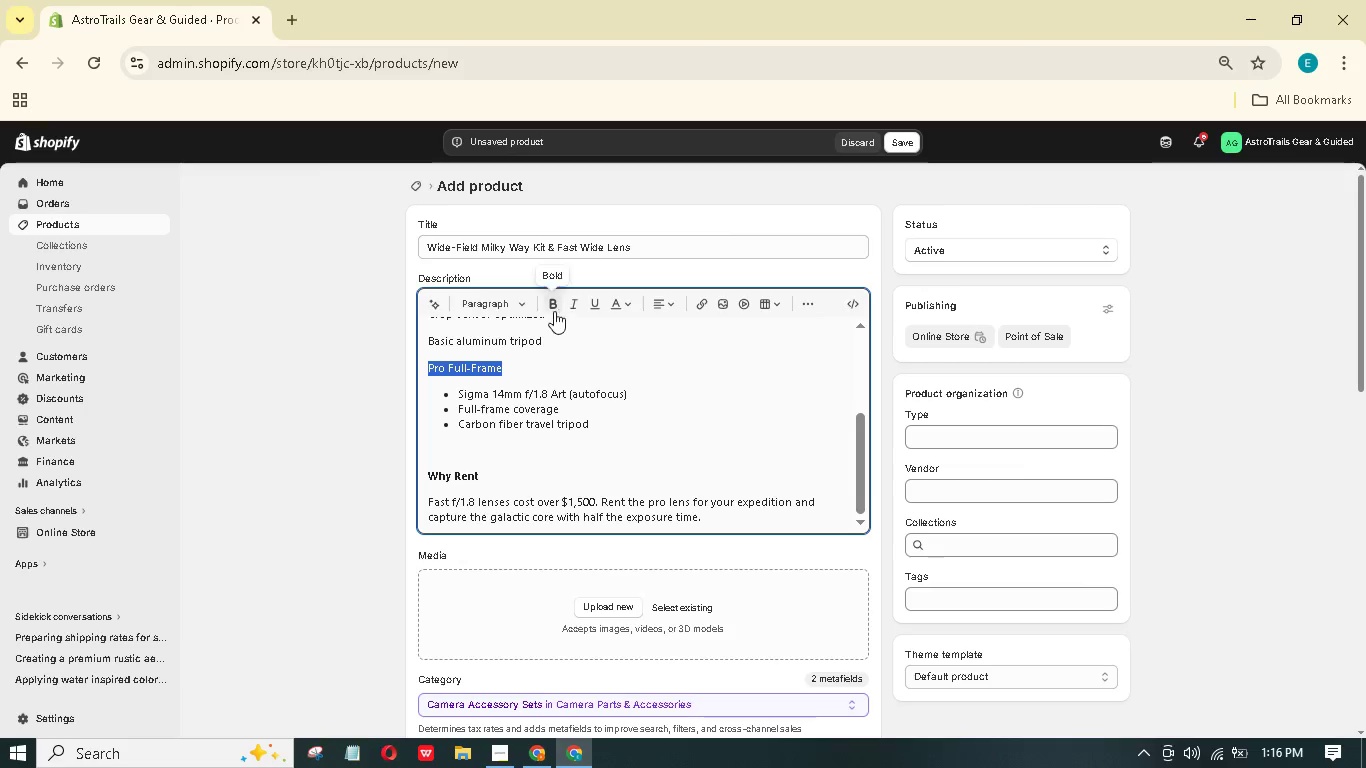 
left_click([552, 309])
 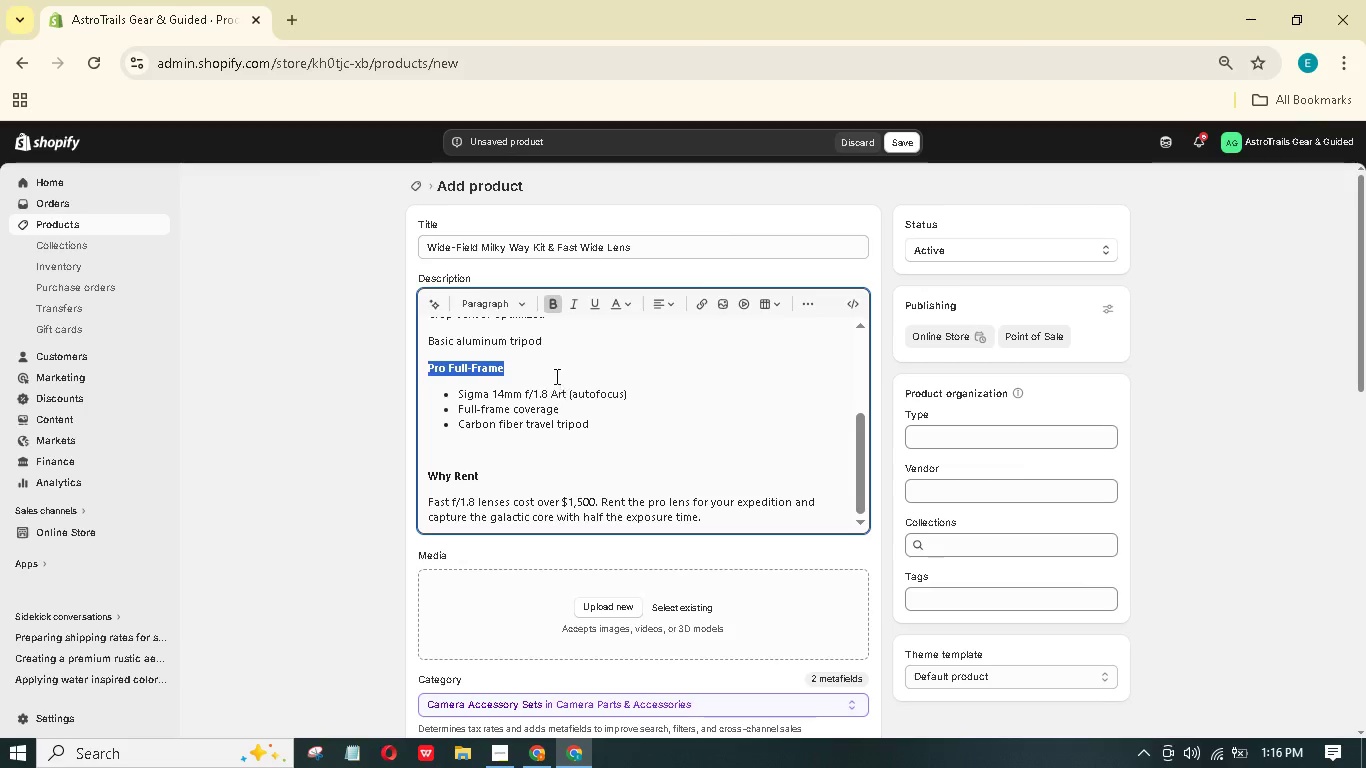 
scroll: coordinate [555, 376], scroll_direction: up, amount: 1.0
 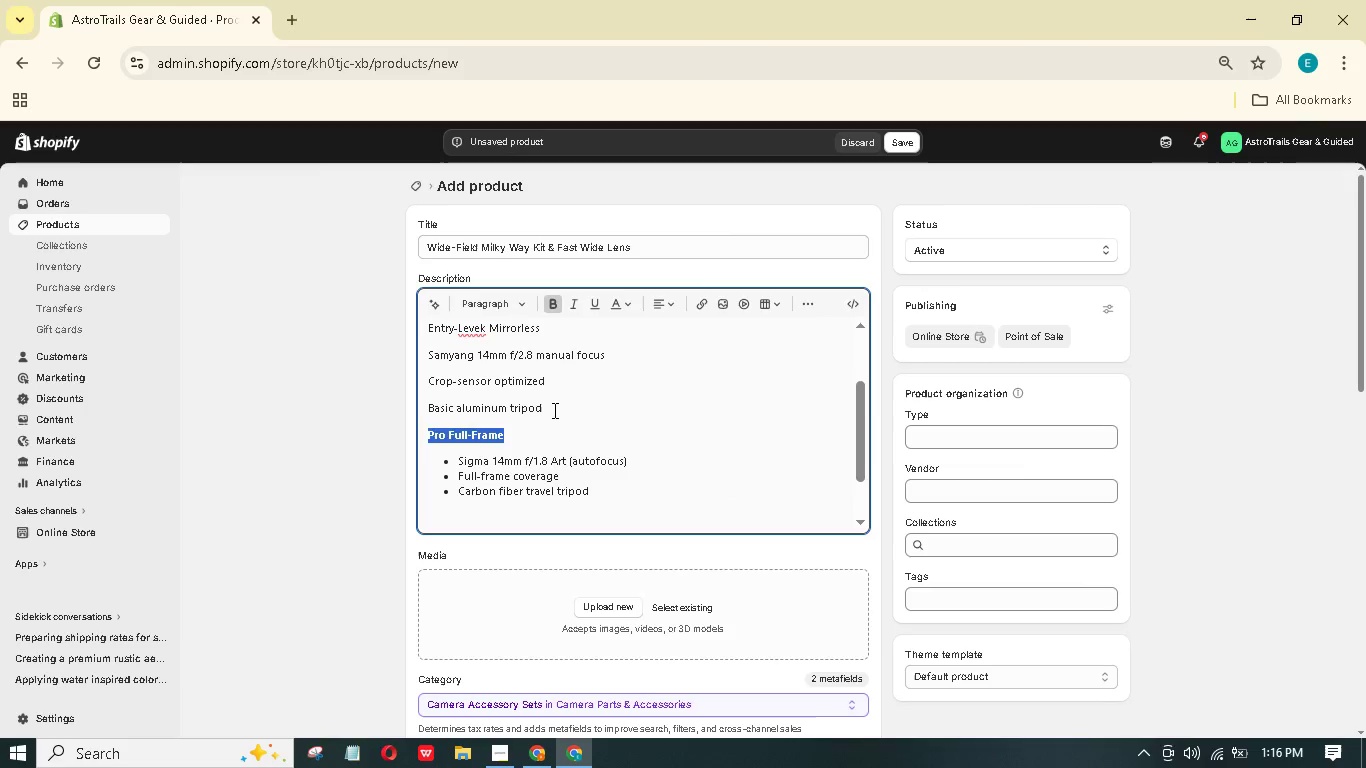 
left_click_drag(start_coordinate=[553, 410], to_coordinate=[429, 353])
 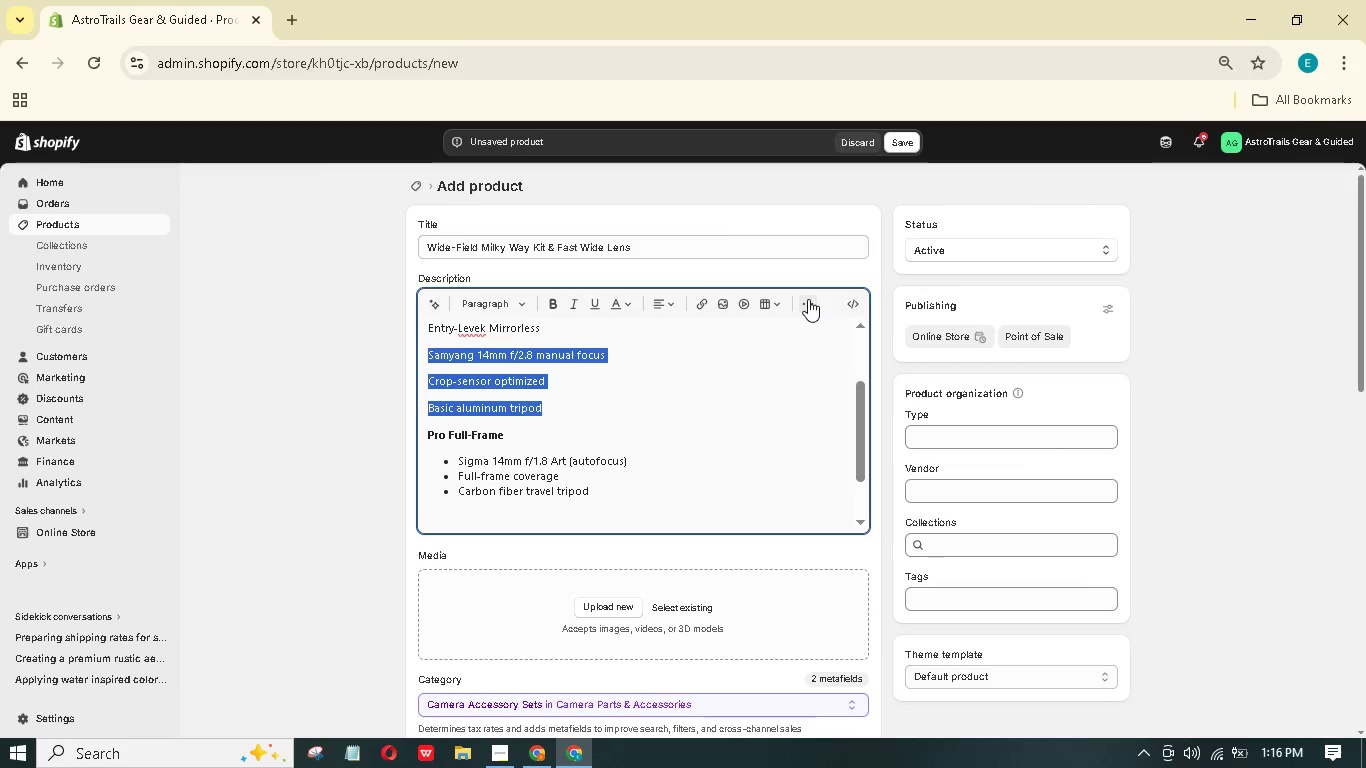 
left_click([808, 299])
 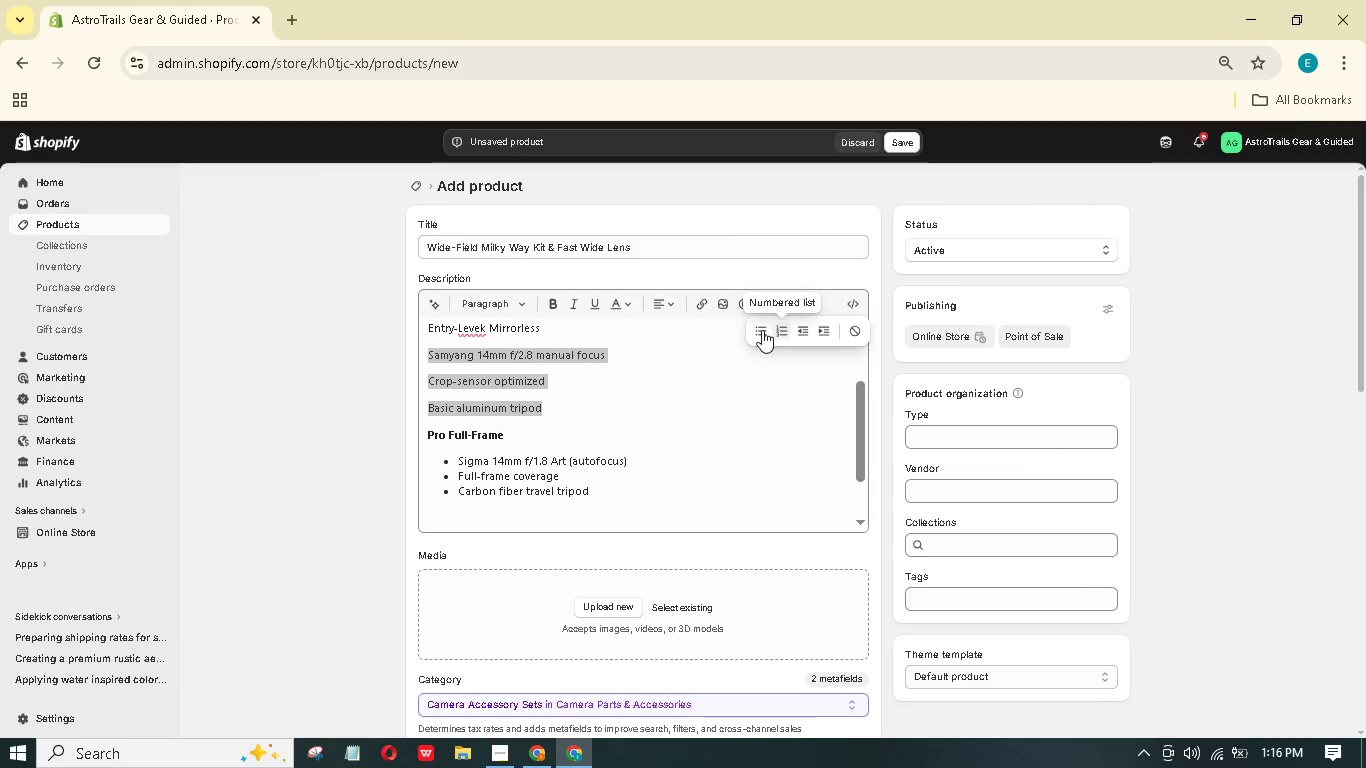 
left_click([761, 328])
 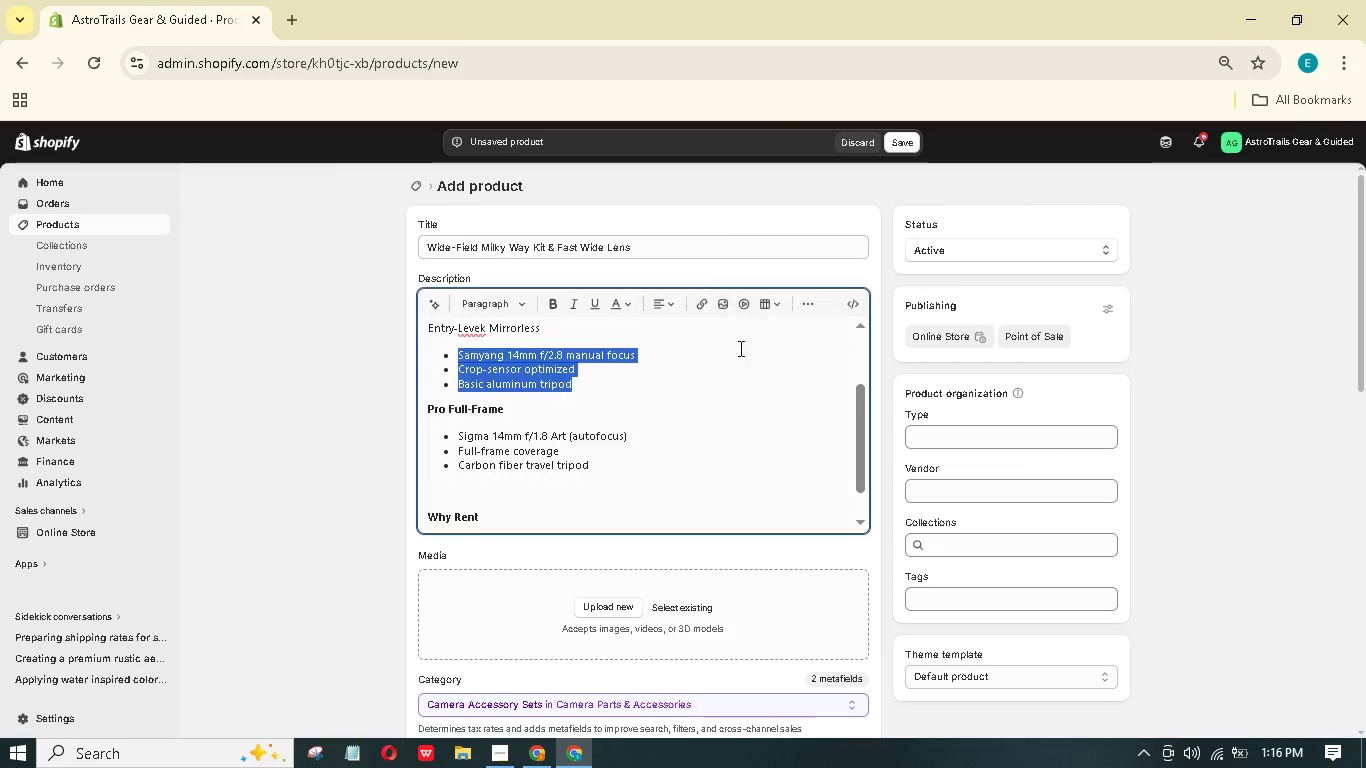 
scroll: coordinate [736, 356], scroll_direction: up, amount: 1.0
 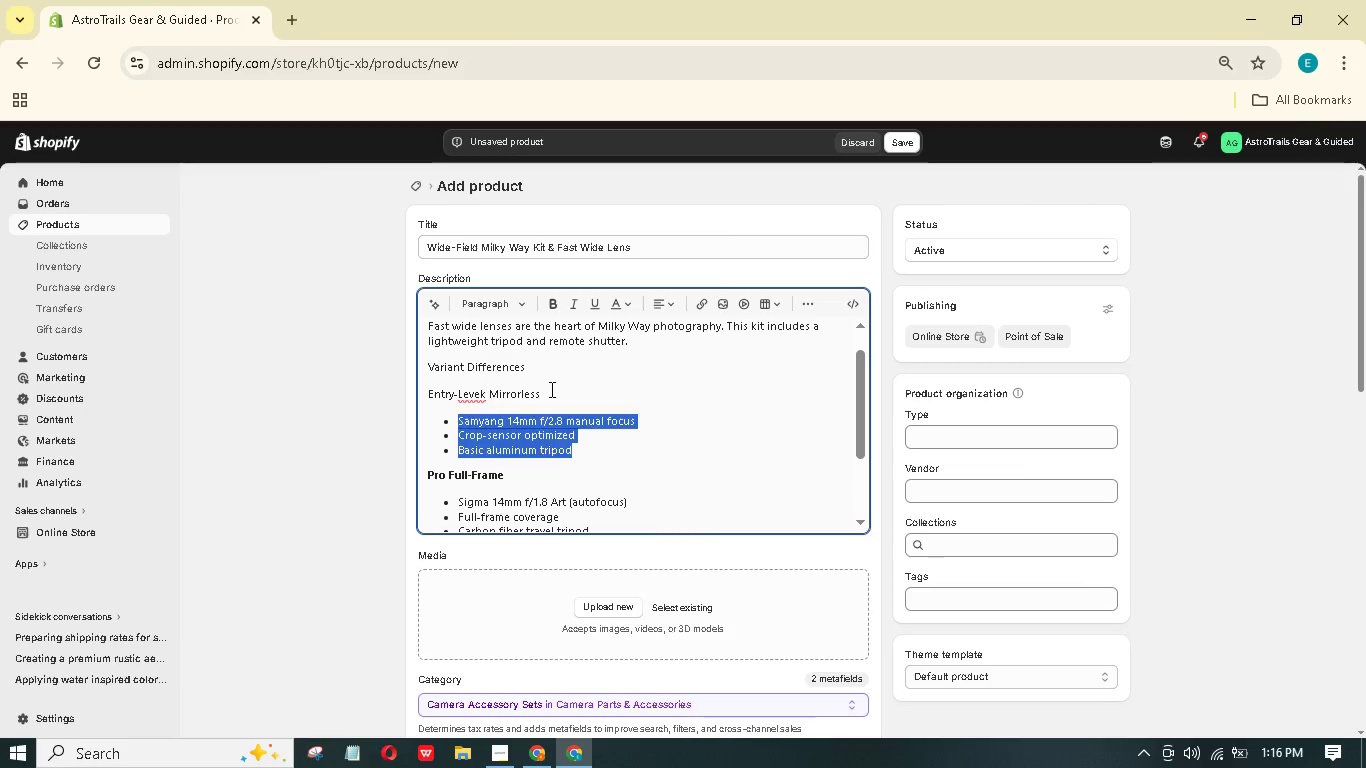 
left_click_drag(start_coordinate=[550, 389], to_coordinate=[423, 390])
 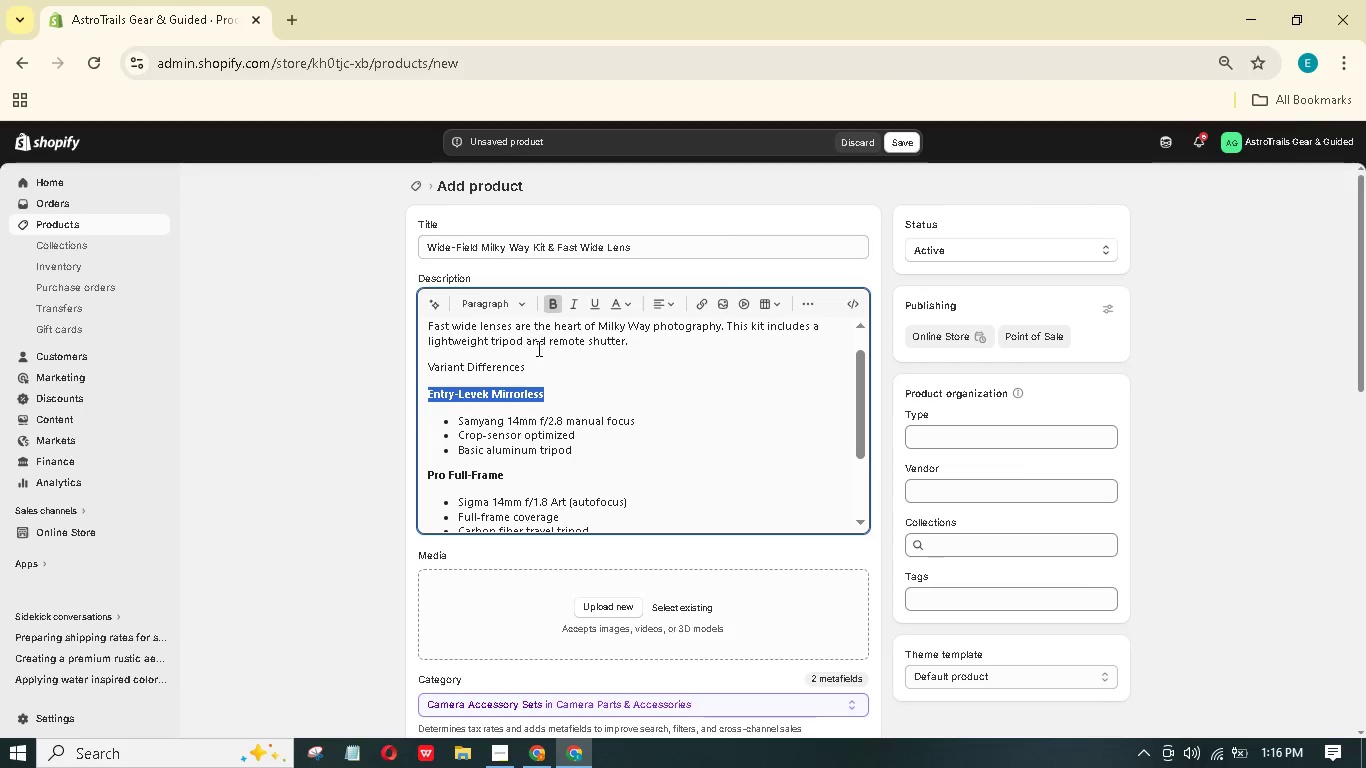 
scroll: coordinate [541, 372], scroll_direction: up, amount: 3.0
 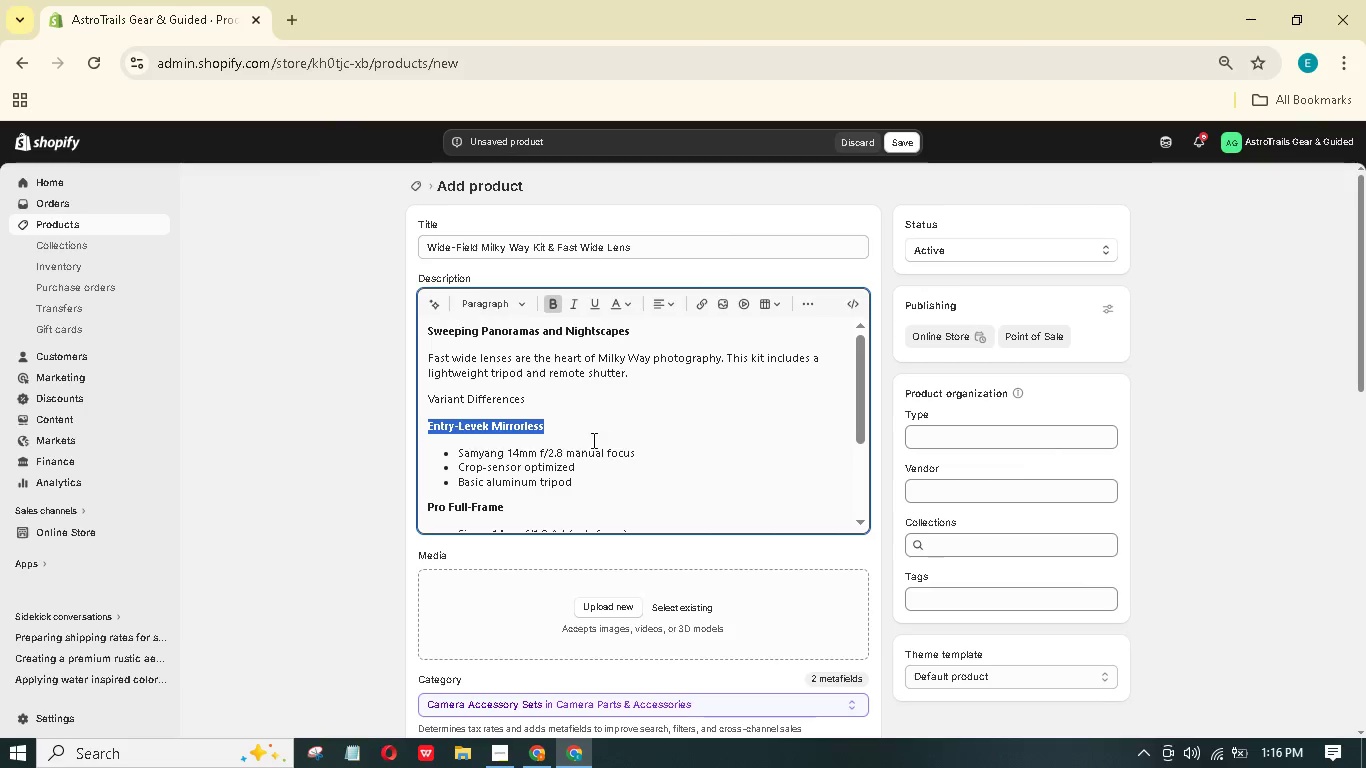 
left_click([556, 407])
 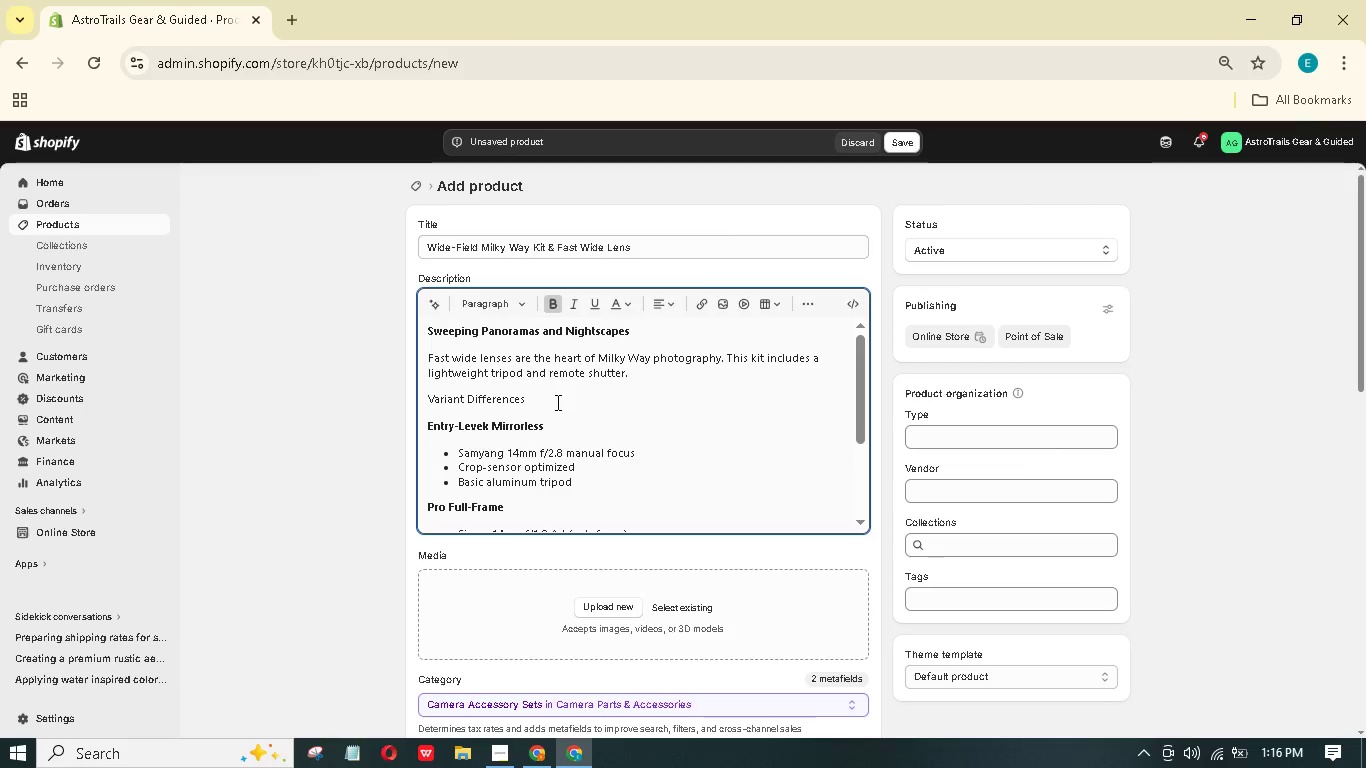 
left_click([562, 393])
 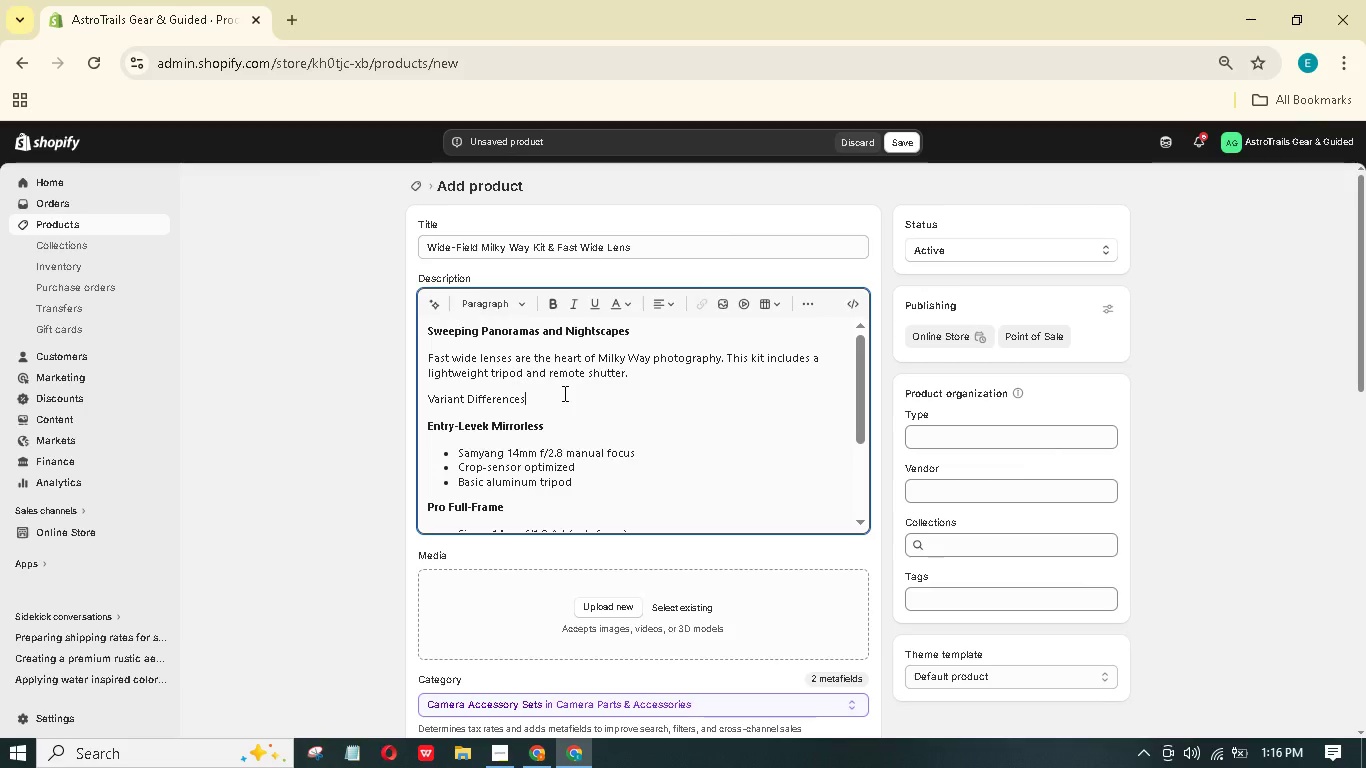 
key(Shift+ShiftRight)
 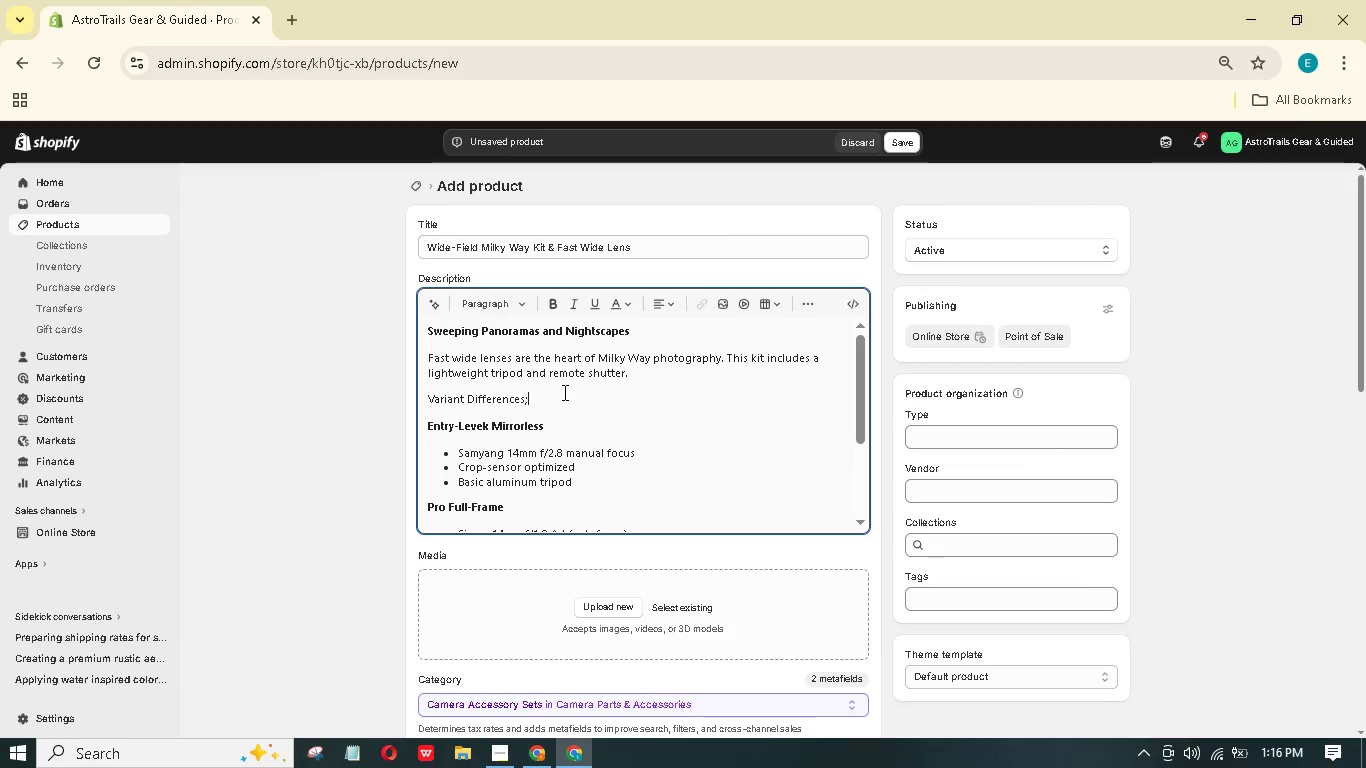 
key(Semicolon)
 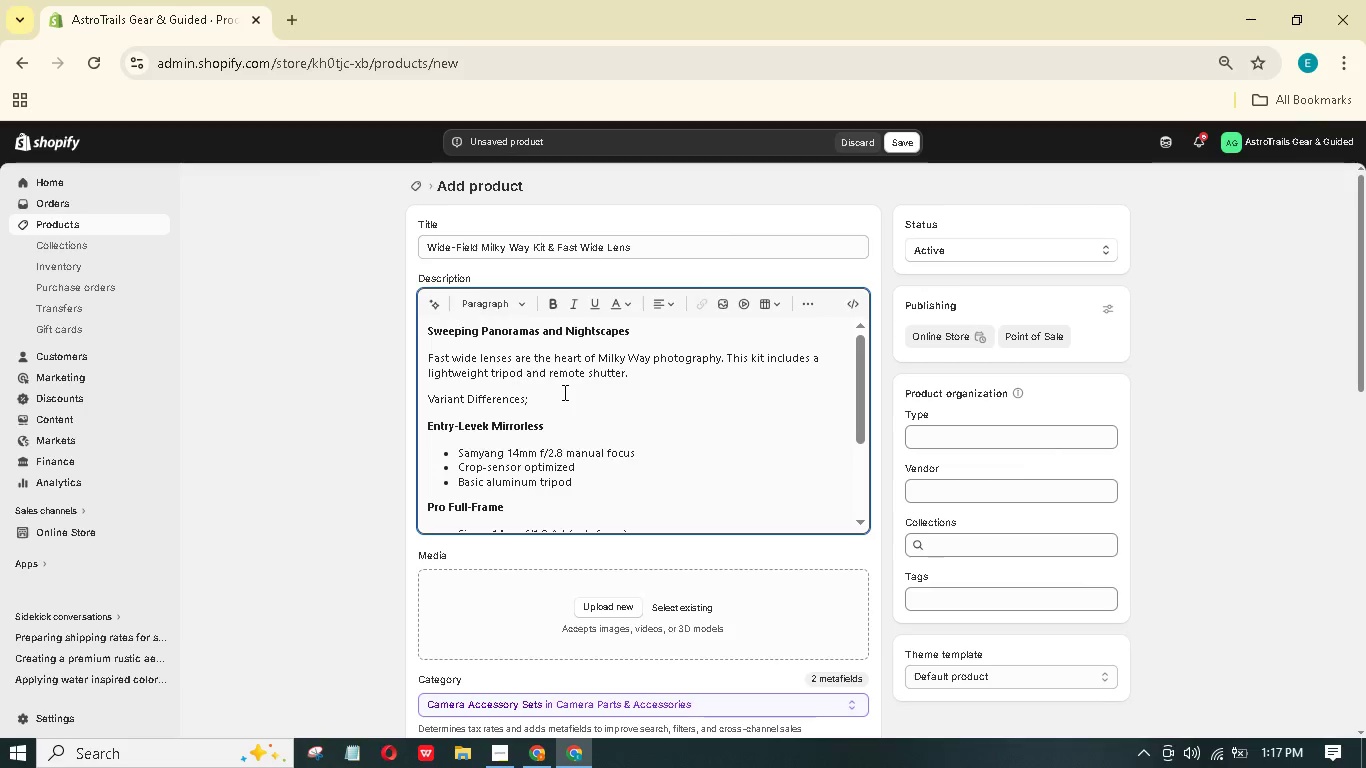 
key(Minus)
 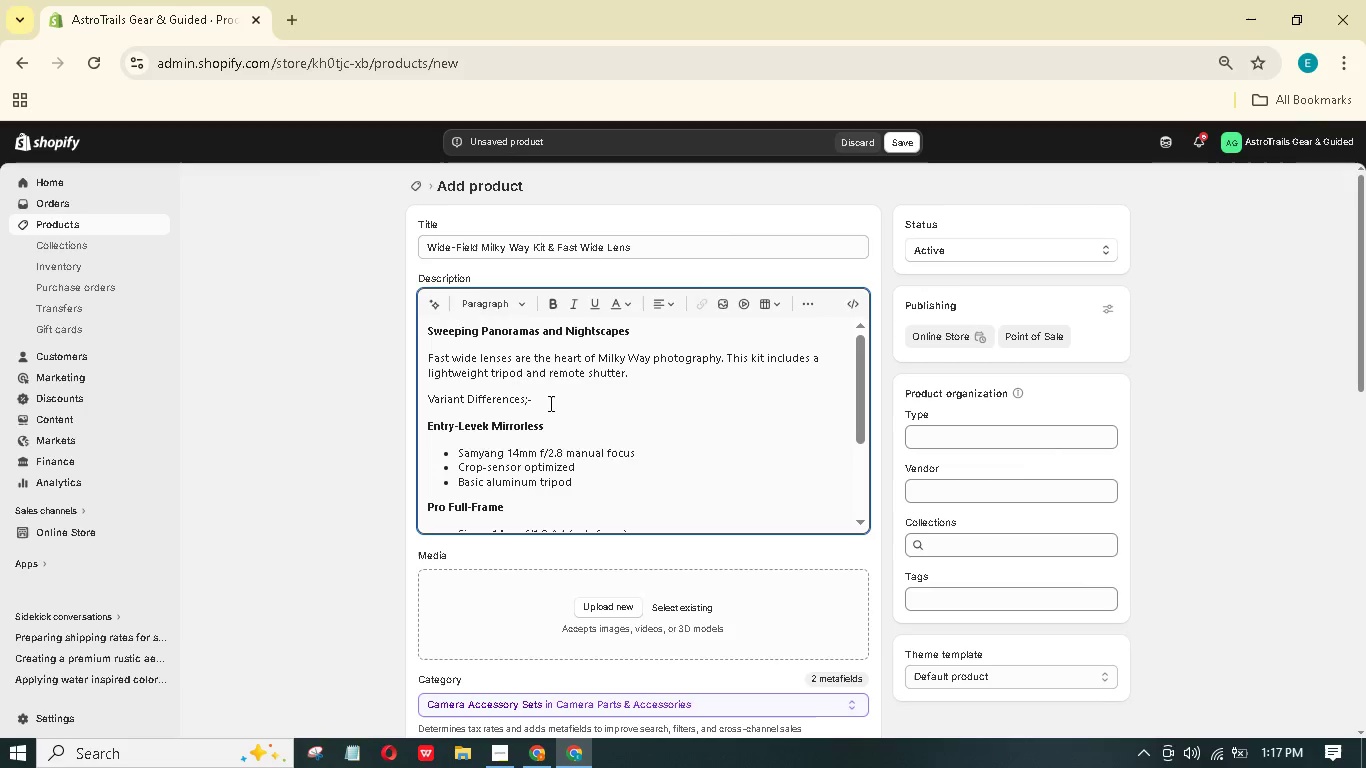 
key(ArrowLeft)
 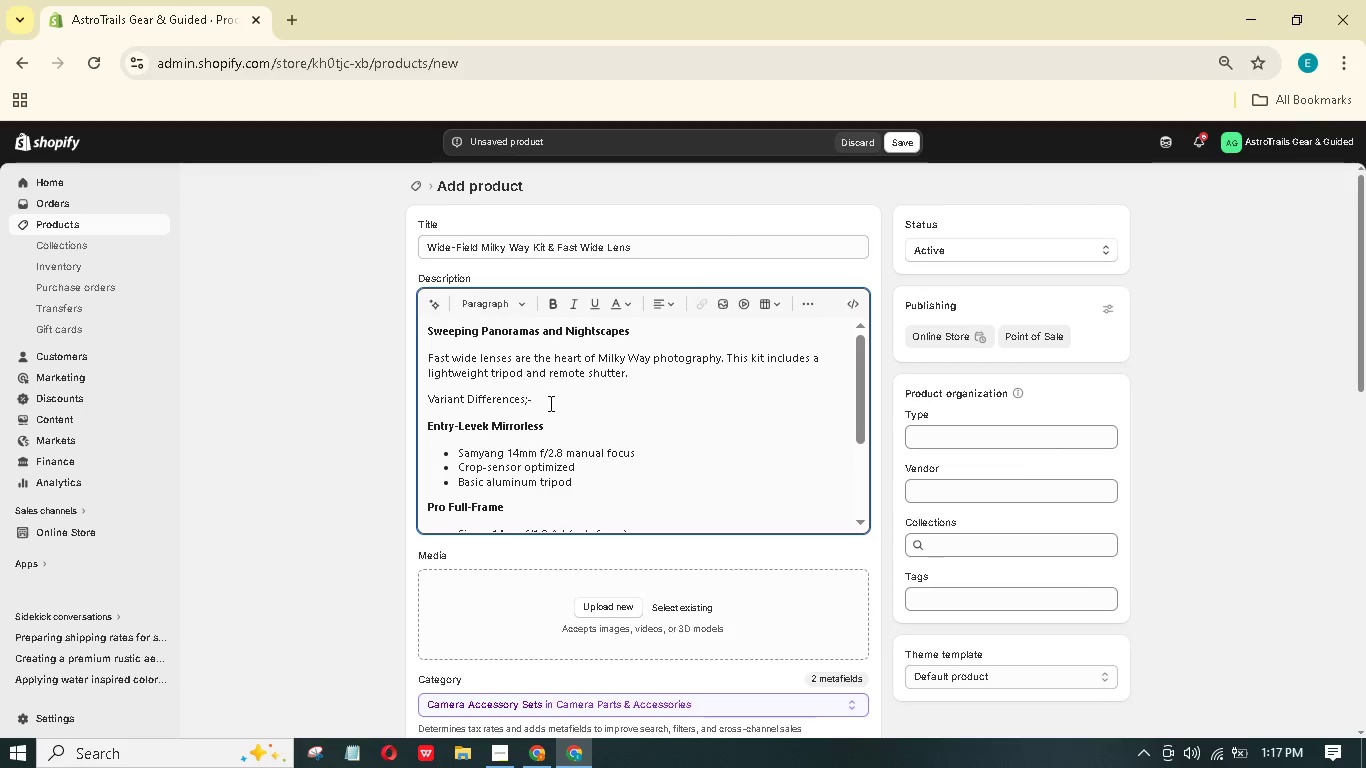 
key(Backspace)
 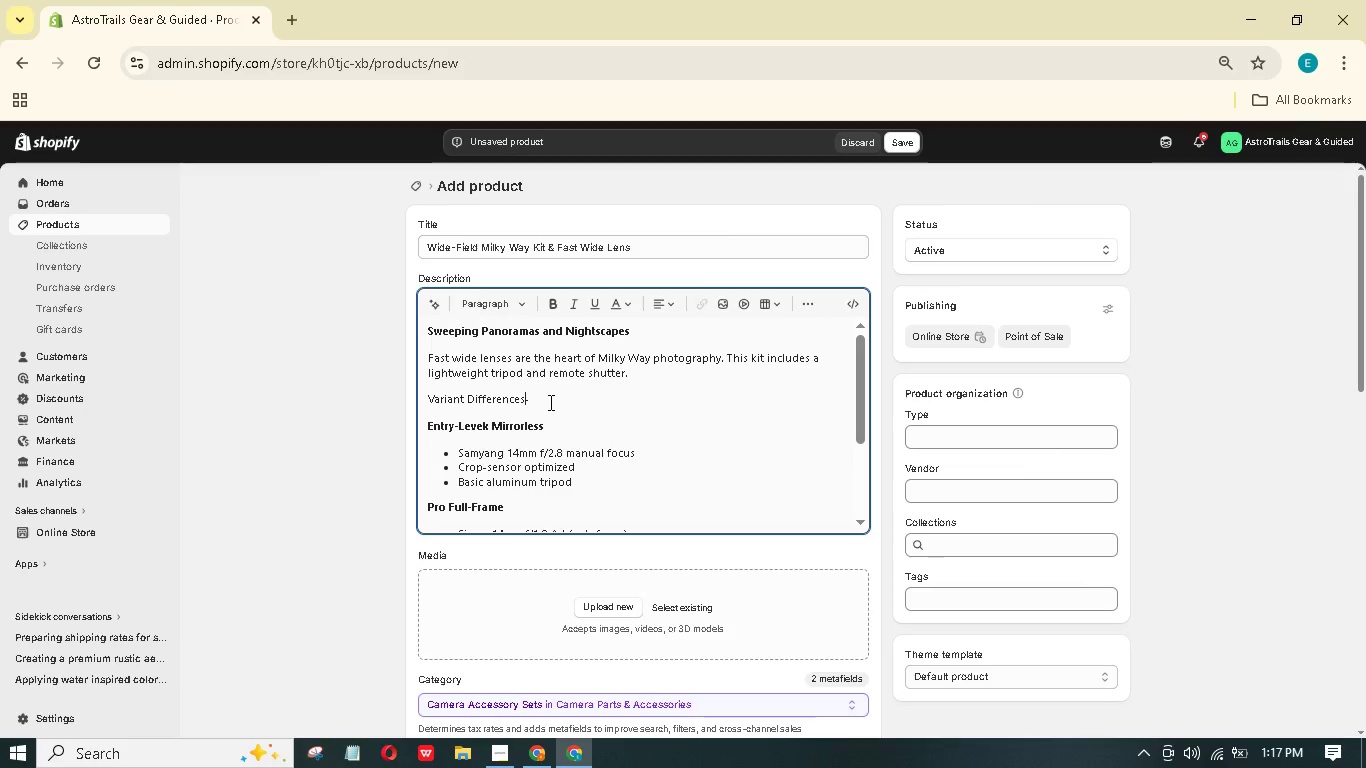 
key(Shift+ShiftRight)
 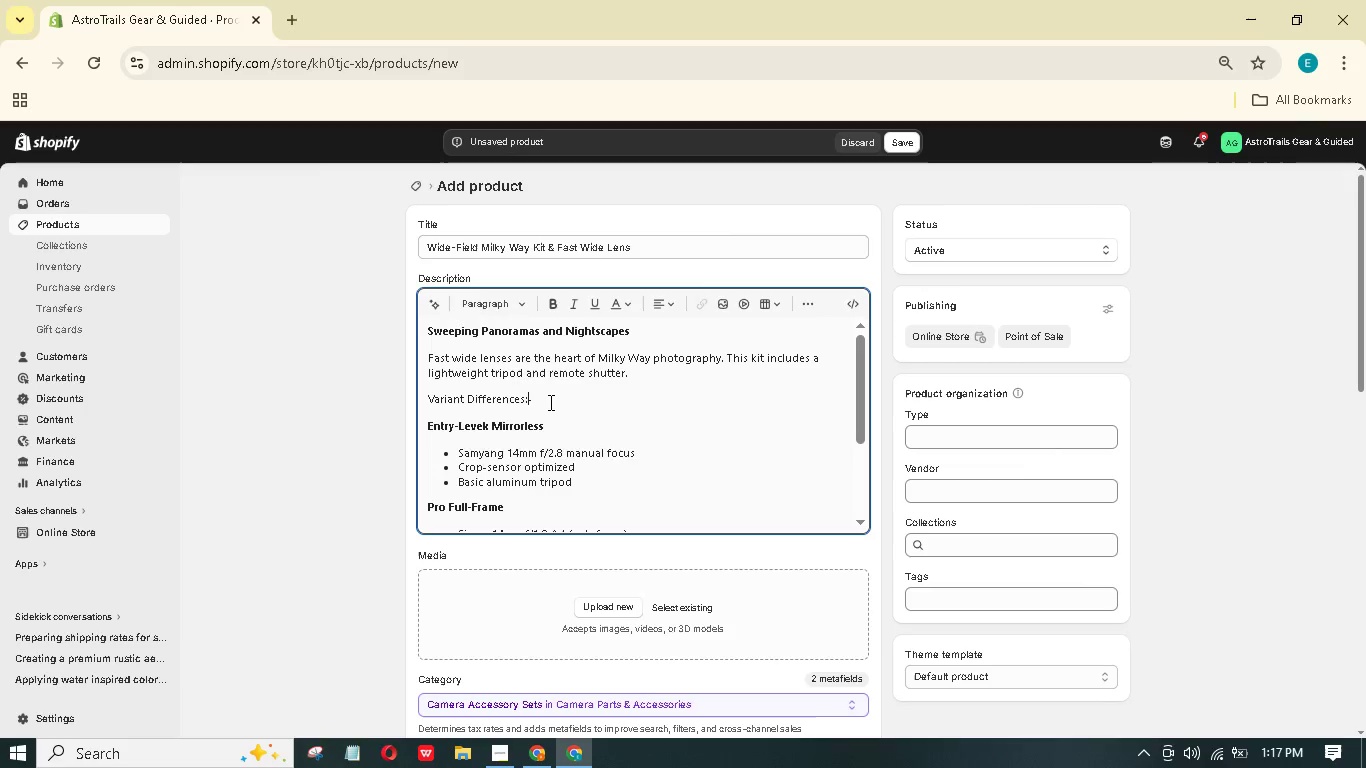 
key(Shift+Semicolon)
 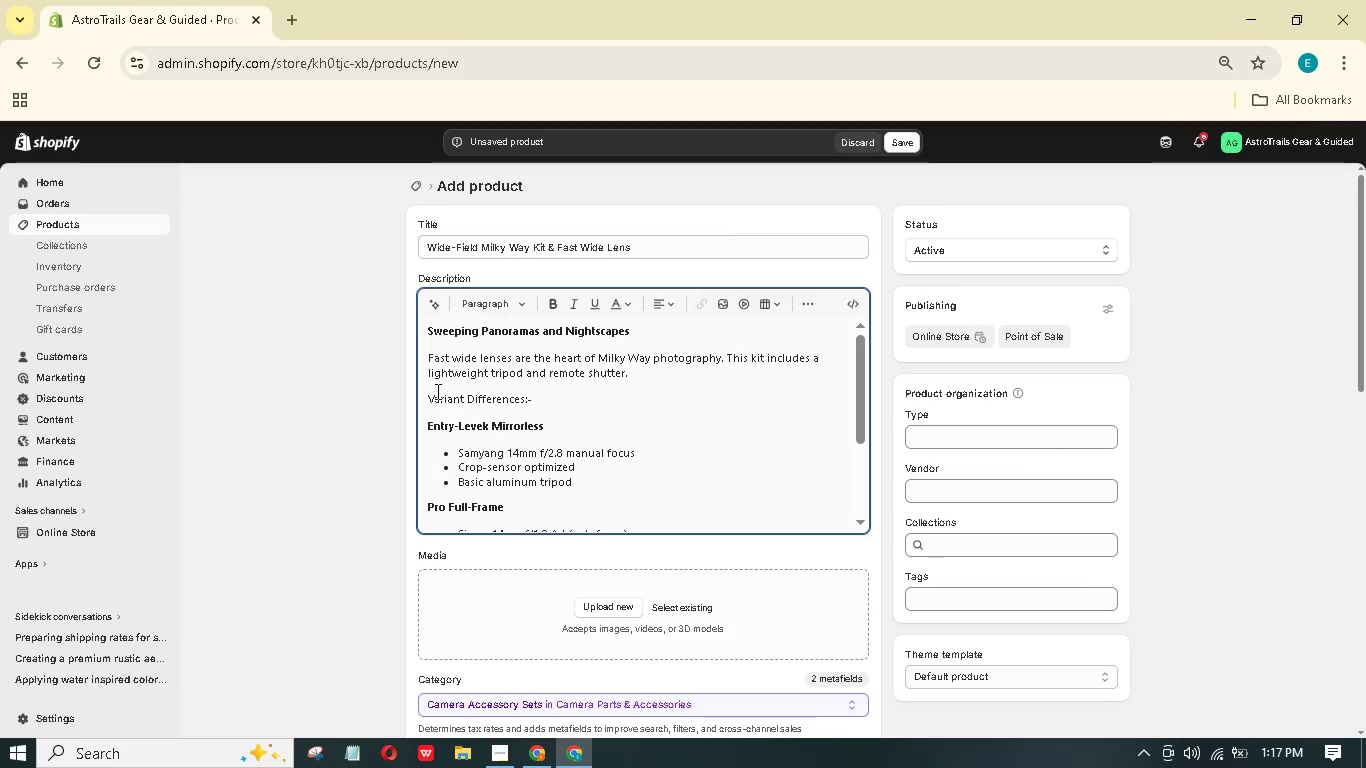 
wait(7.75)
 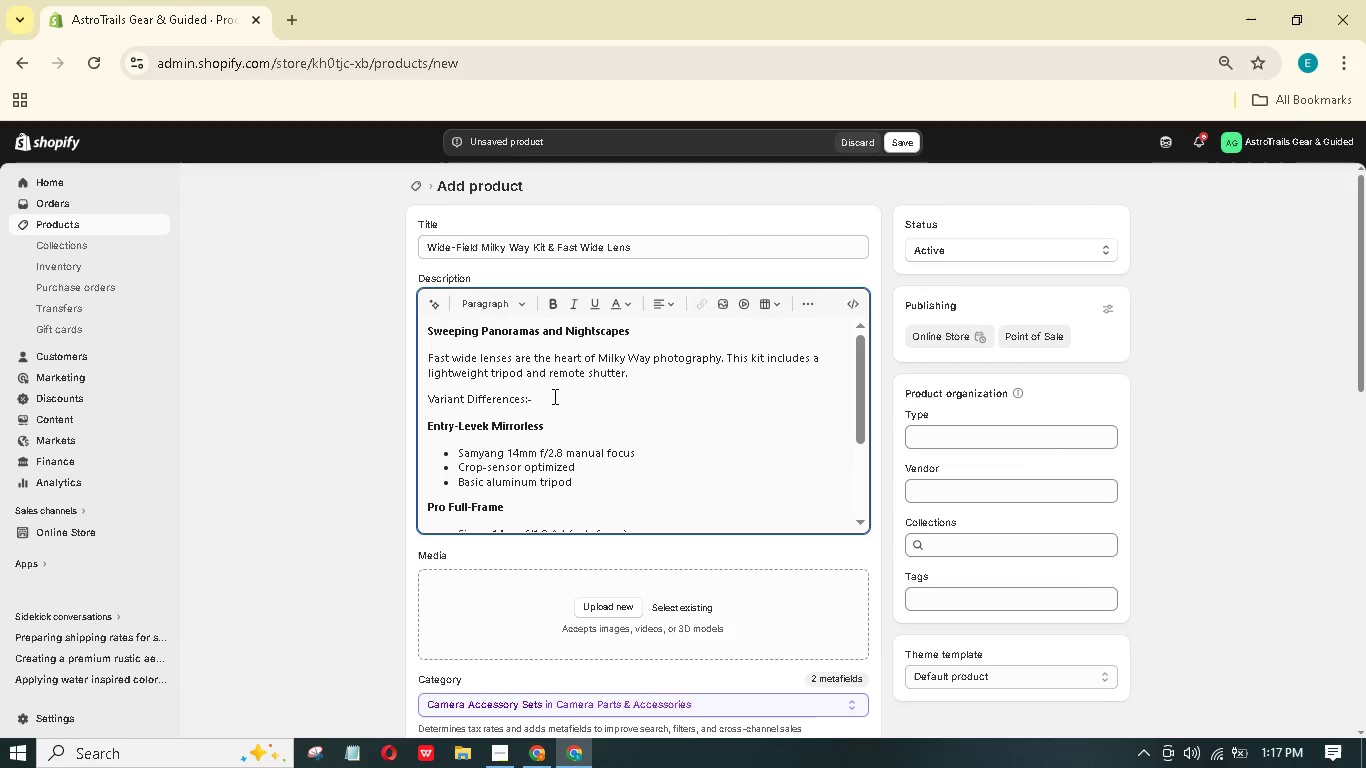 
key(Backspace)
 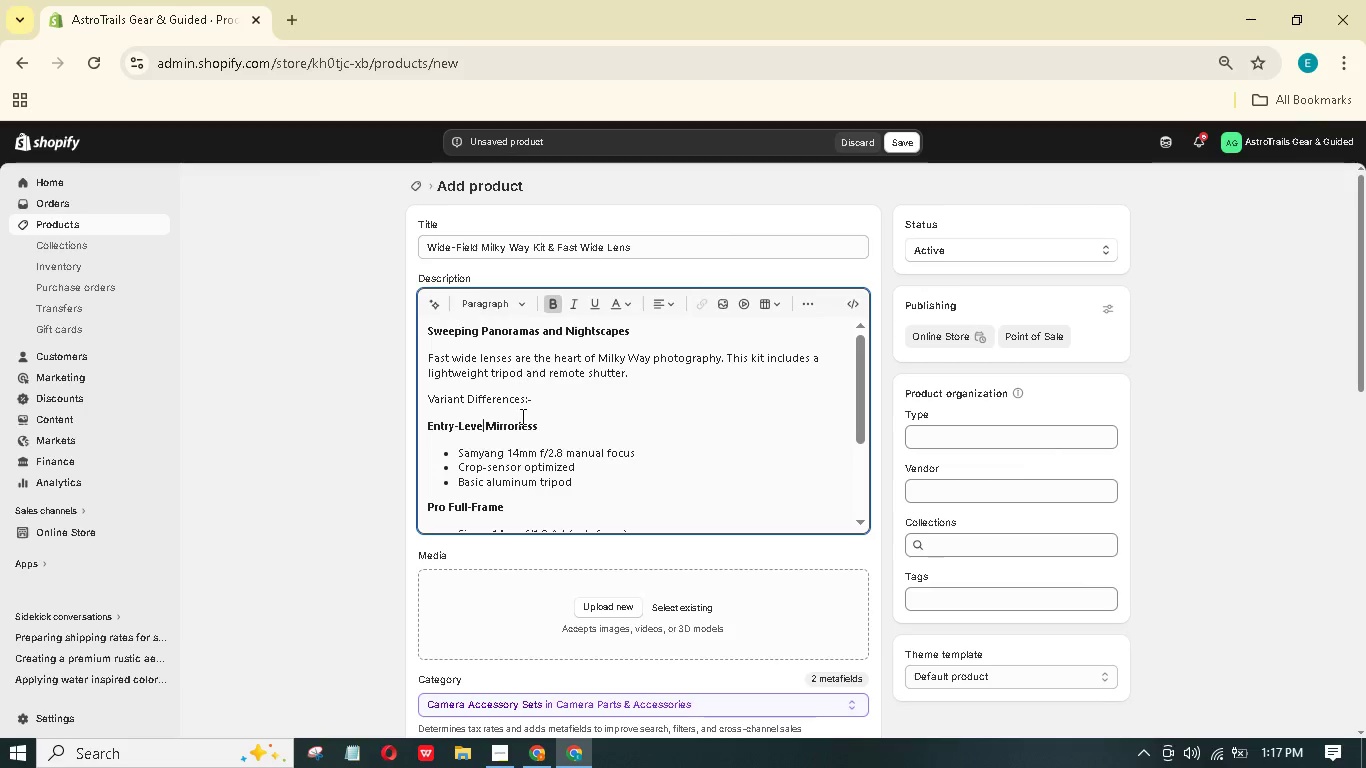 
key(L)
 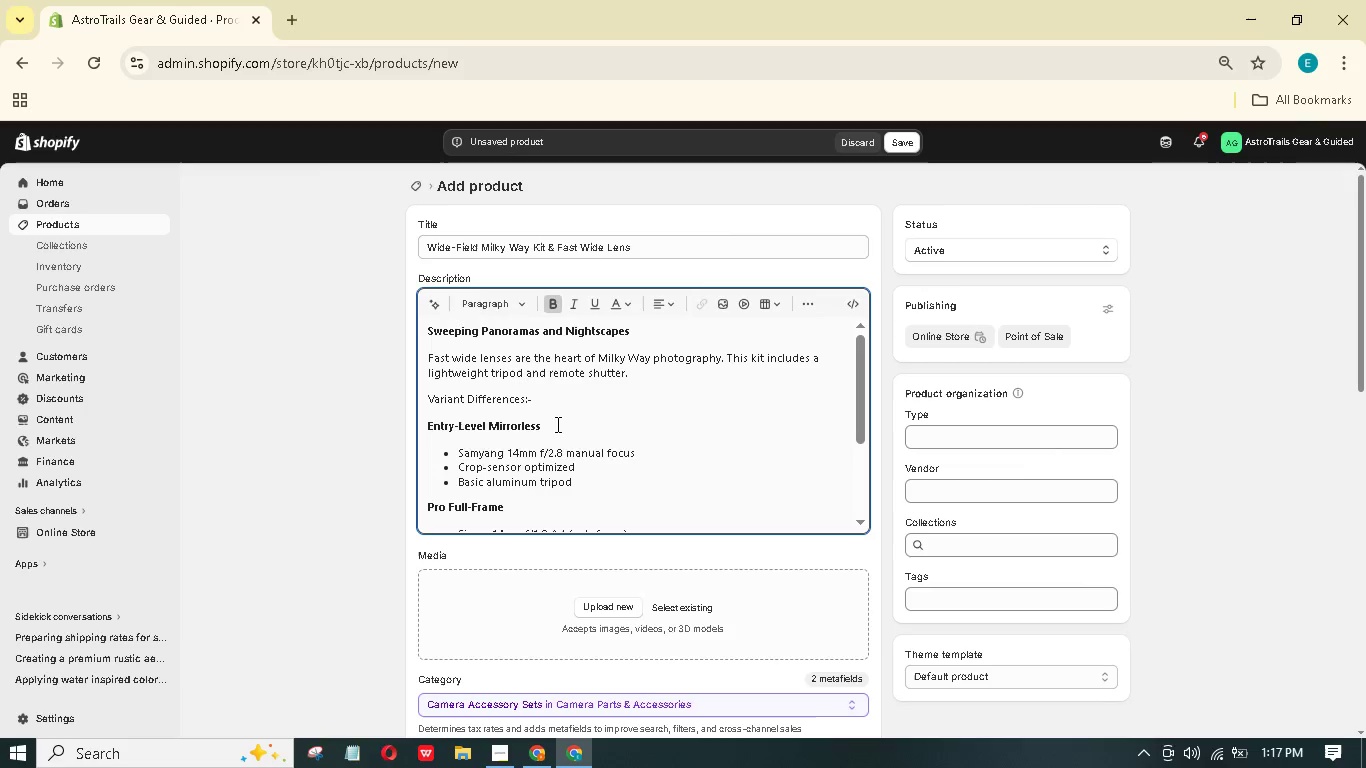 
scroll: coordinate [562, 413], scroll_direction: down, amount: 6.0
 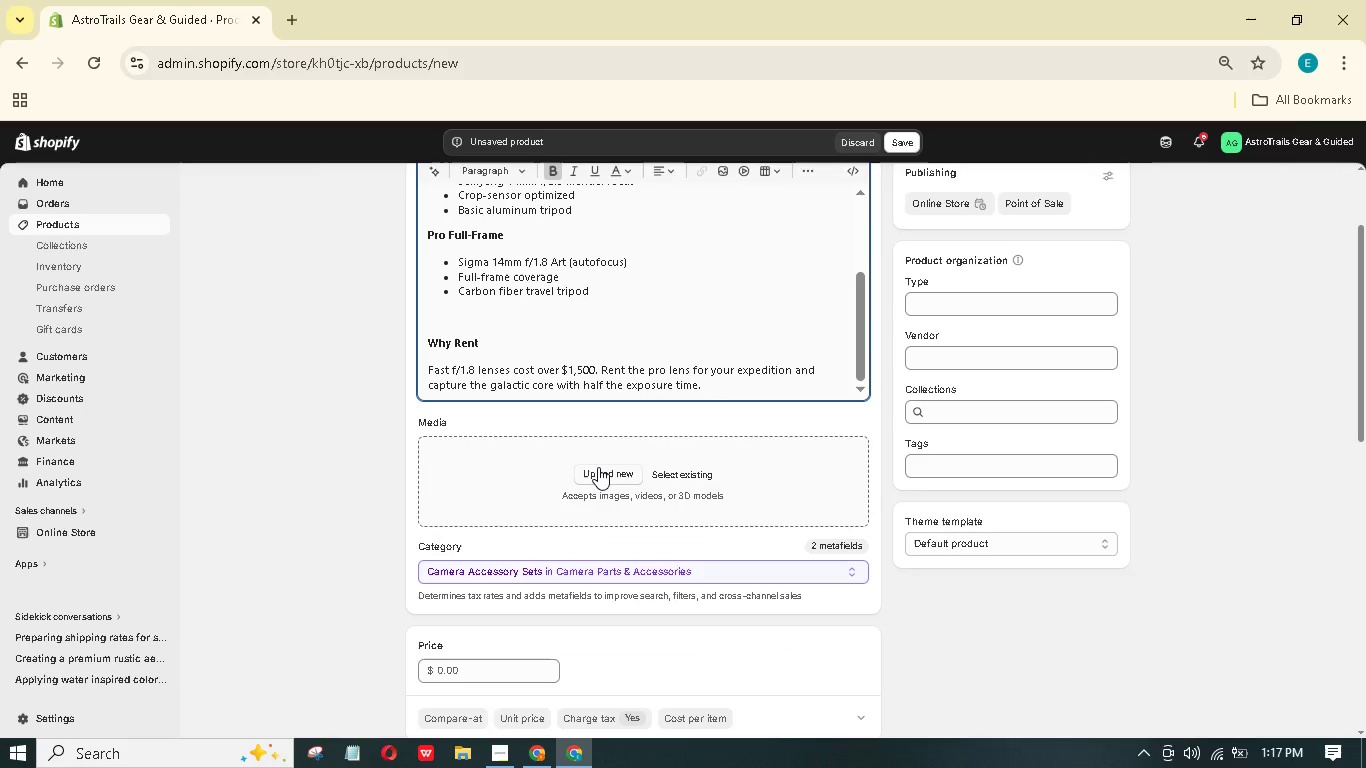 
left_click([598, 467])
 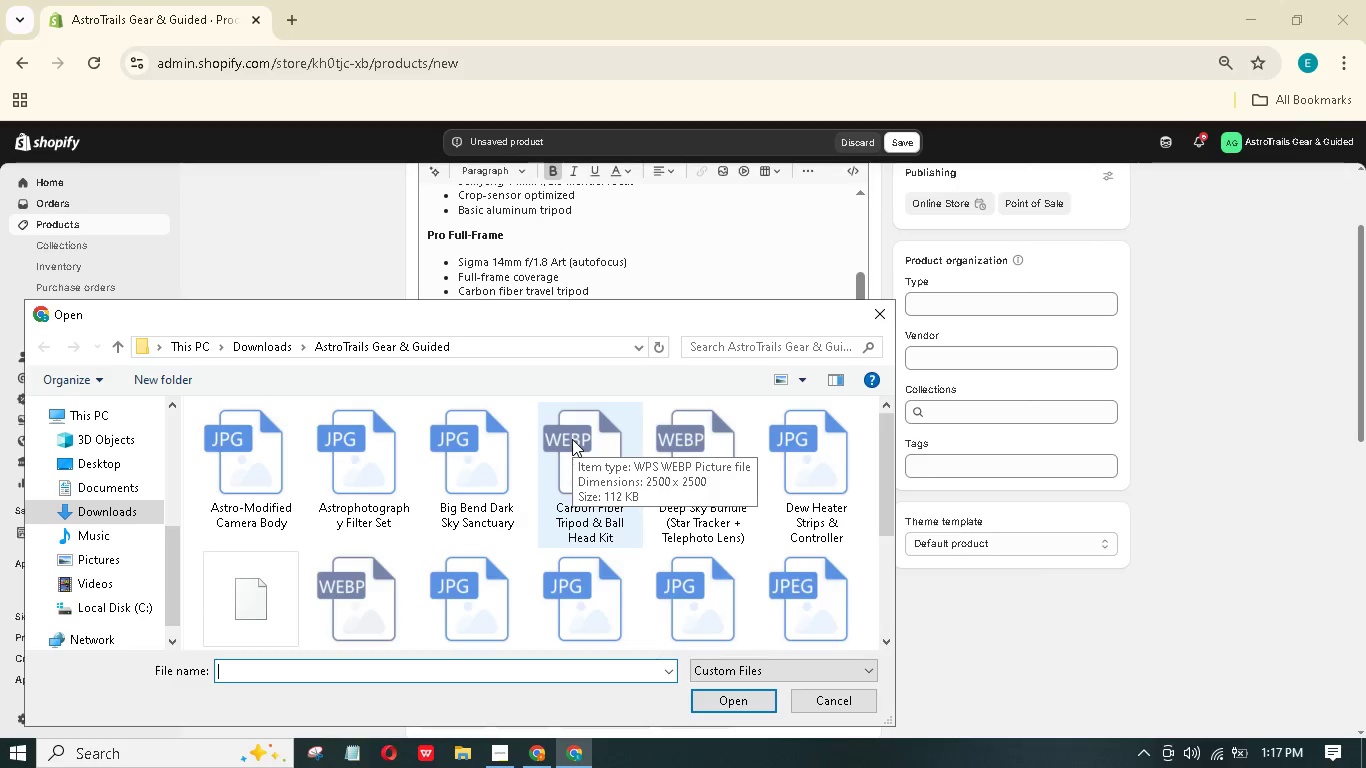 
wait(28.17)
 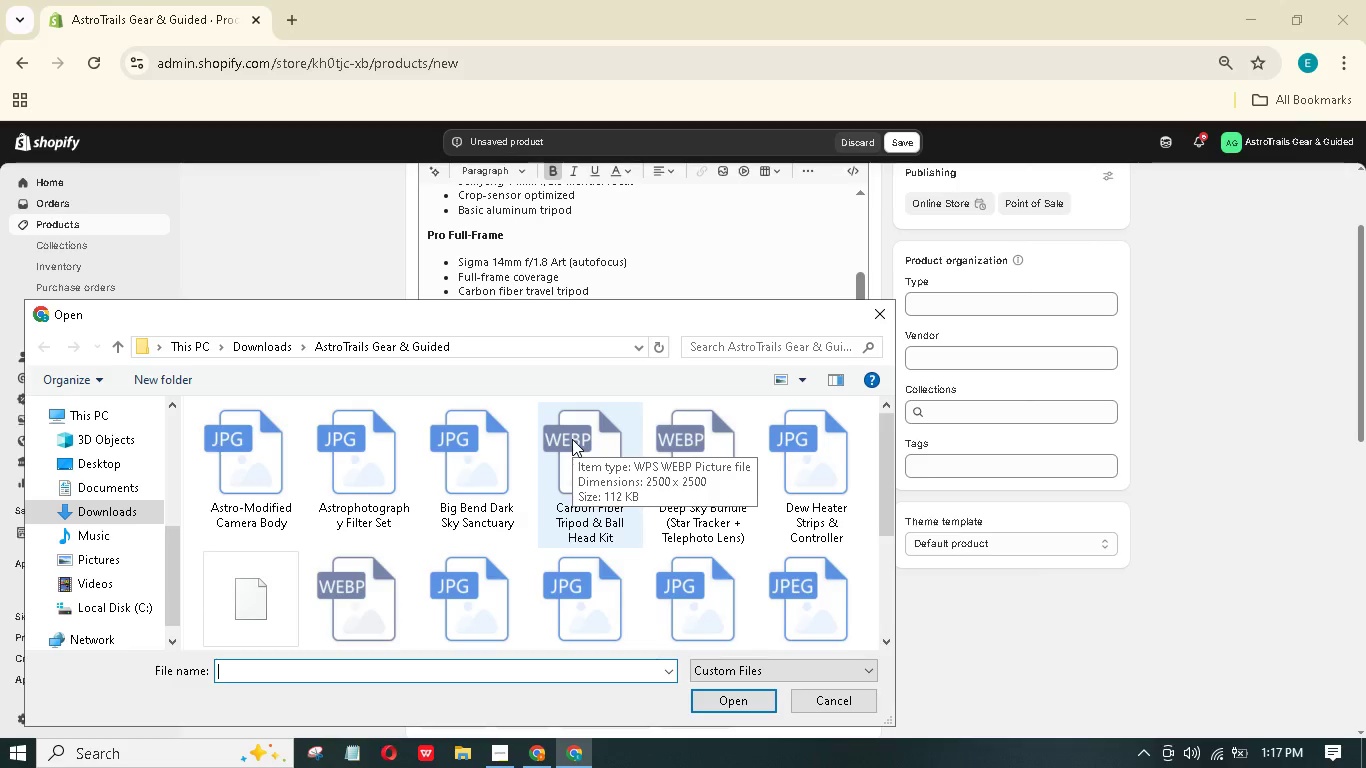 
type(wi)
 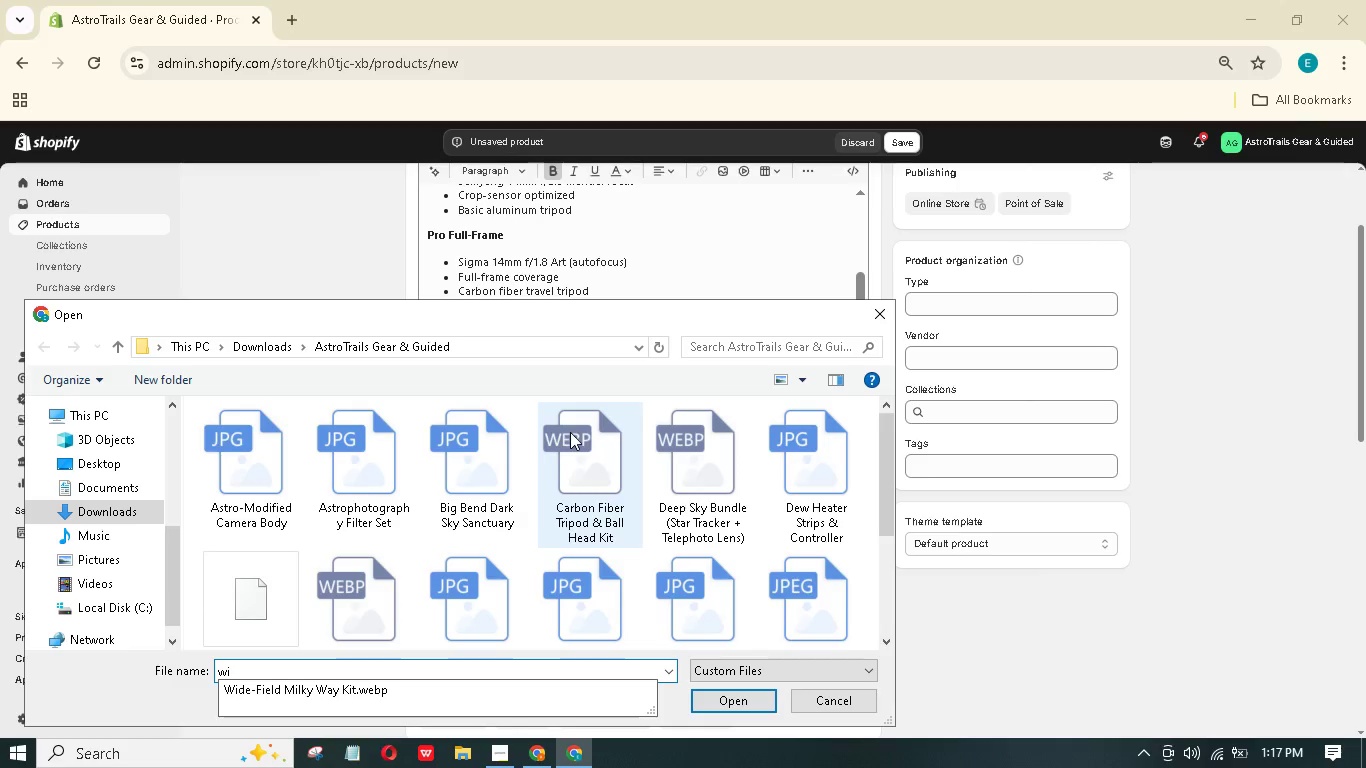 
scroll: coordinate [745, 609], scroll_direction: down, amount: 4.0
 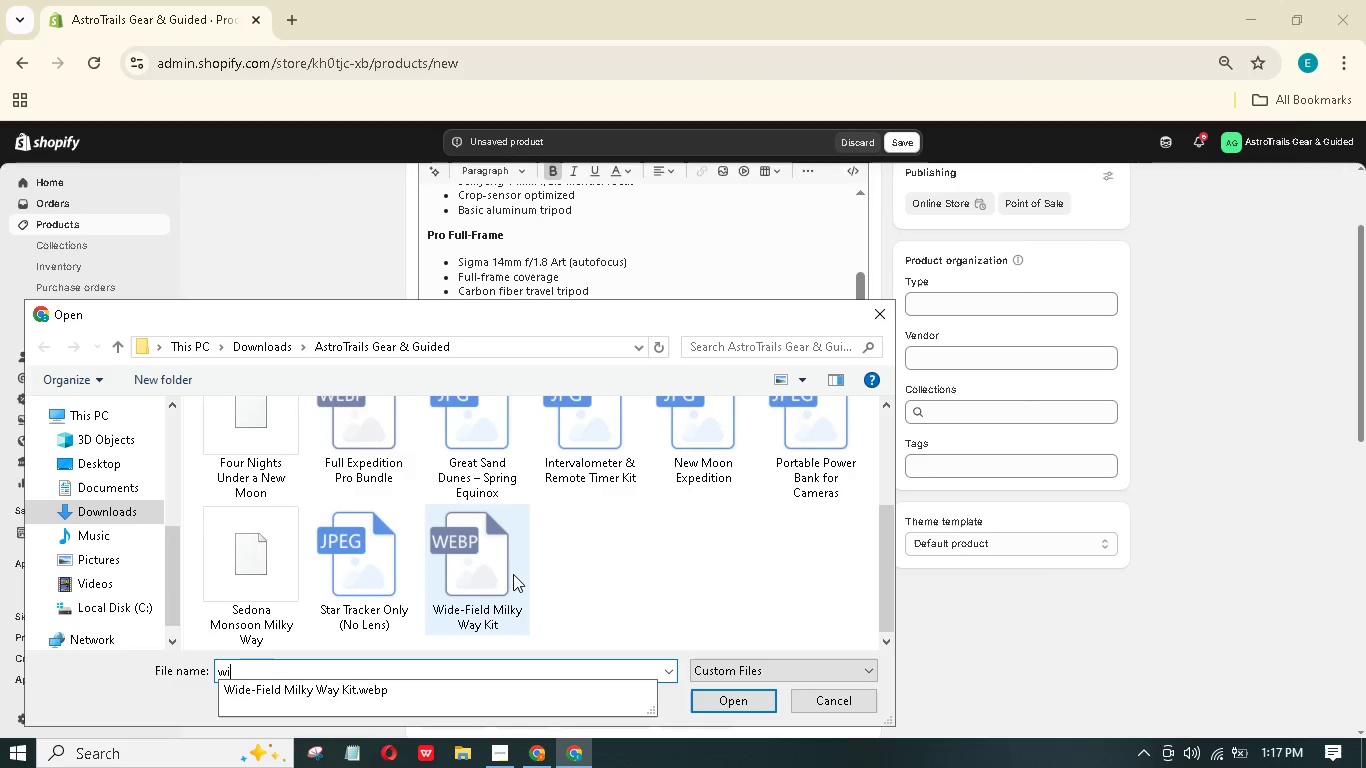 
left_click([516, 567])
 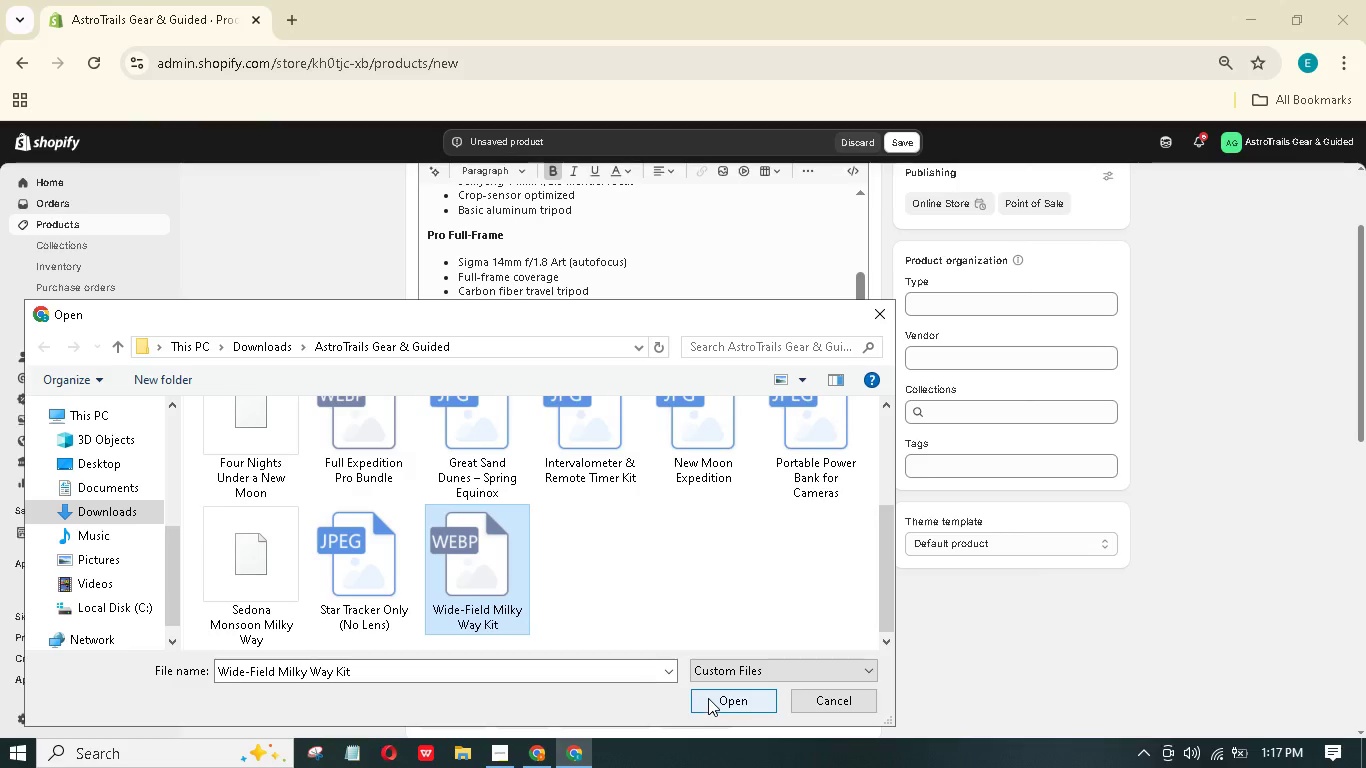 
left_click([709, 695])
 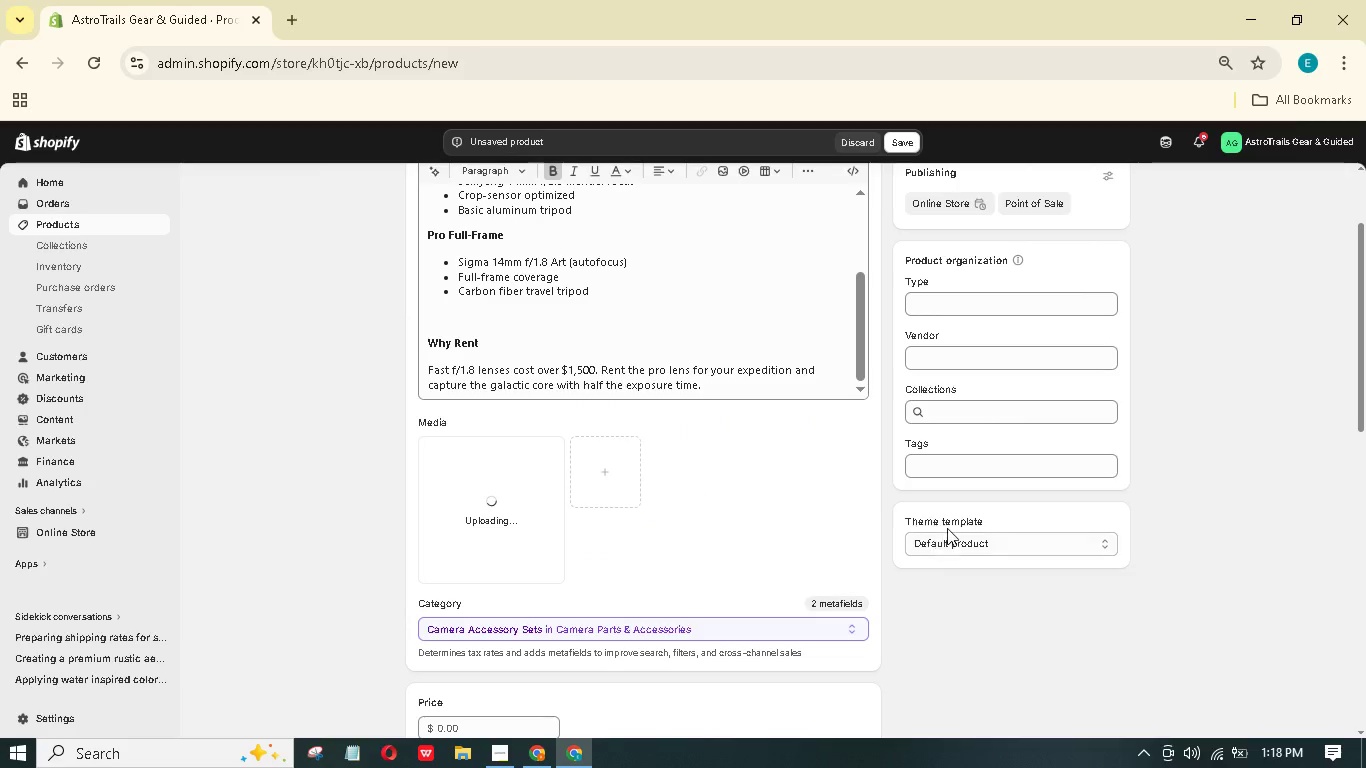 
left_click([980, 465])
 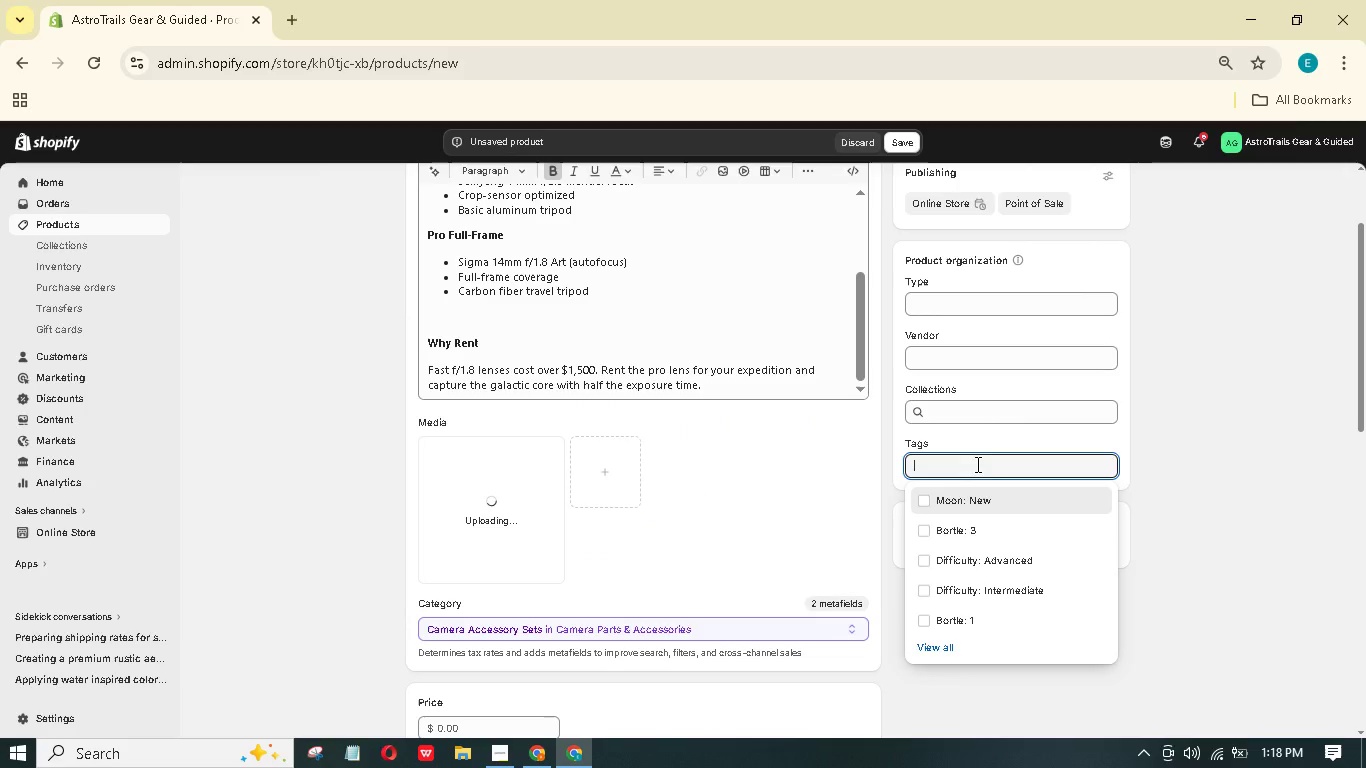 
key(Shift+E)
 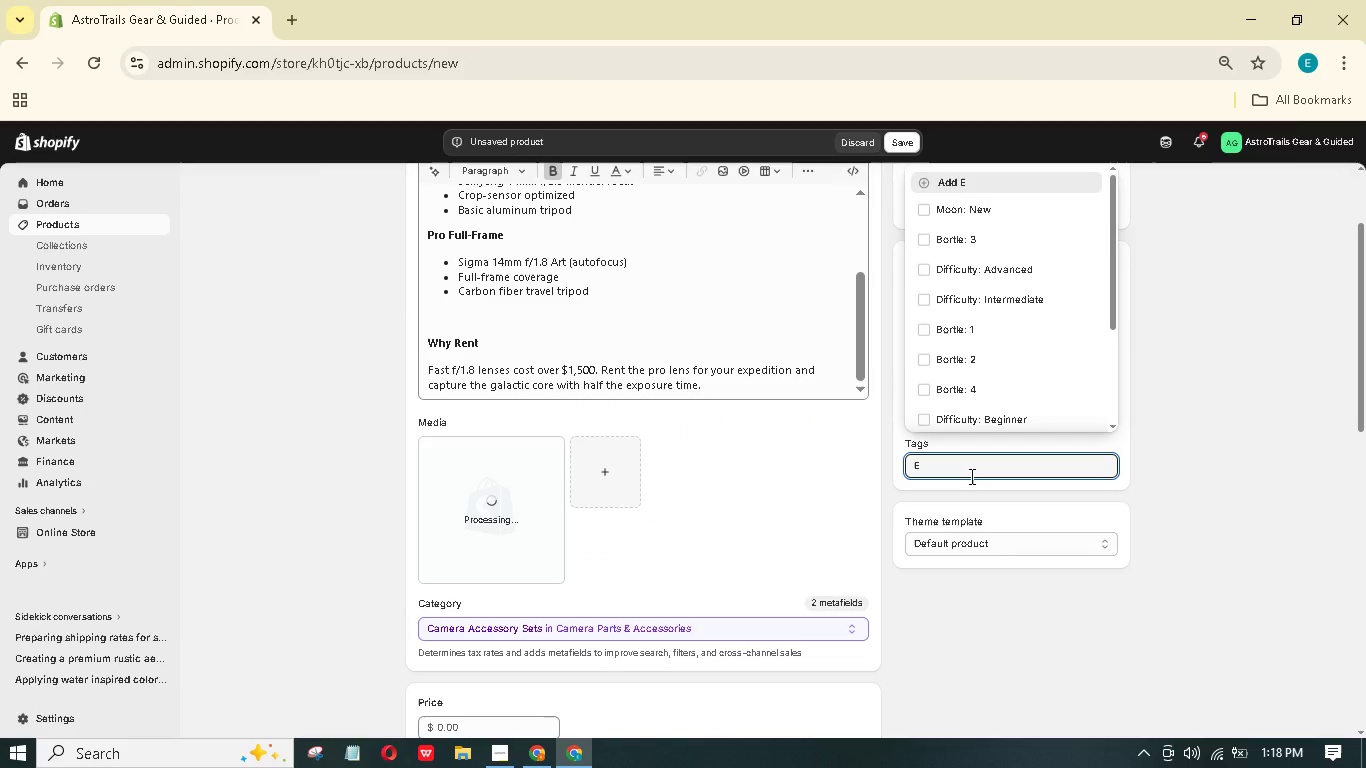 
type(quipment Type: Lens)
 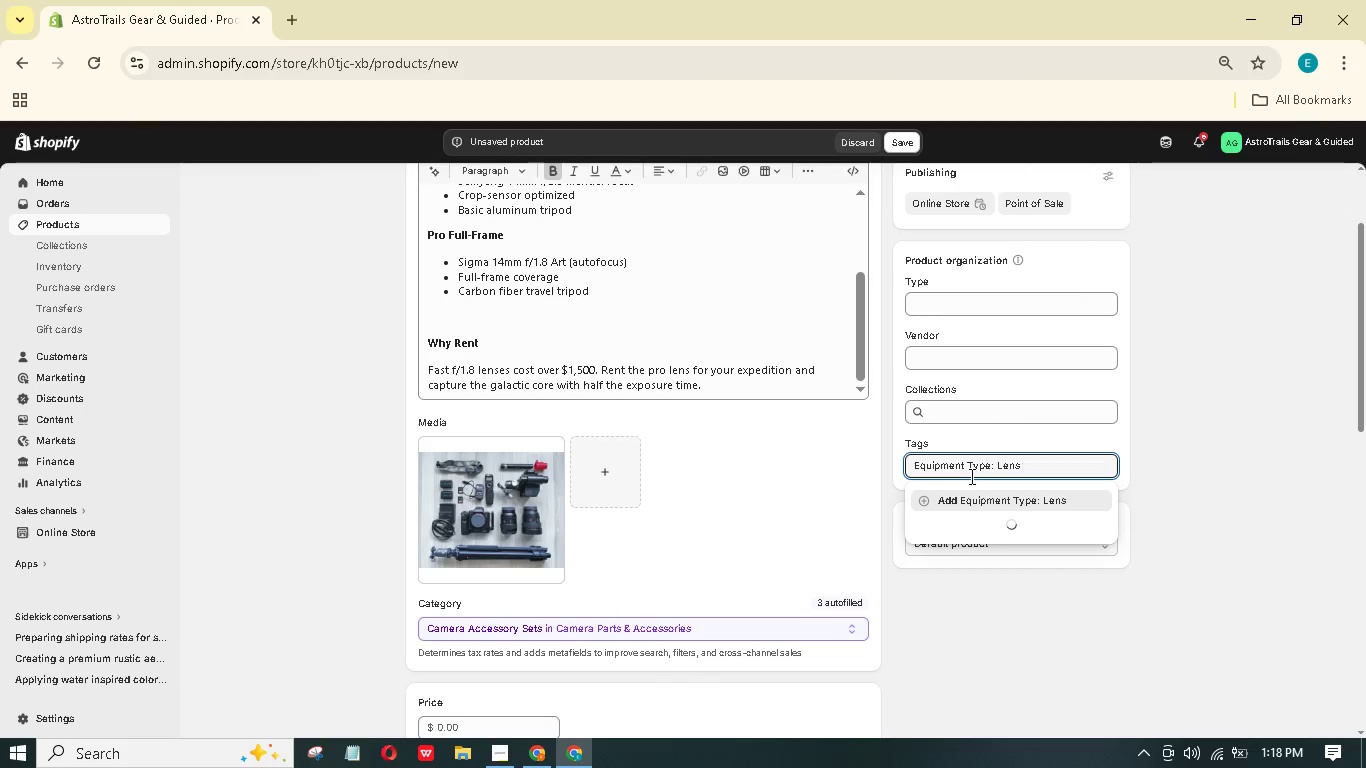 
key(Enter)
 